 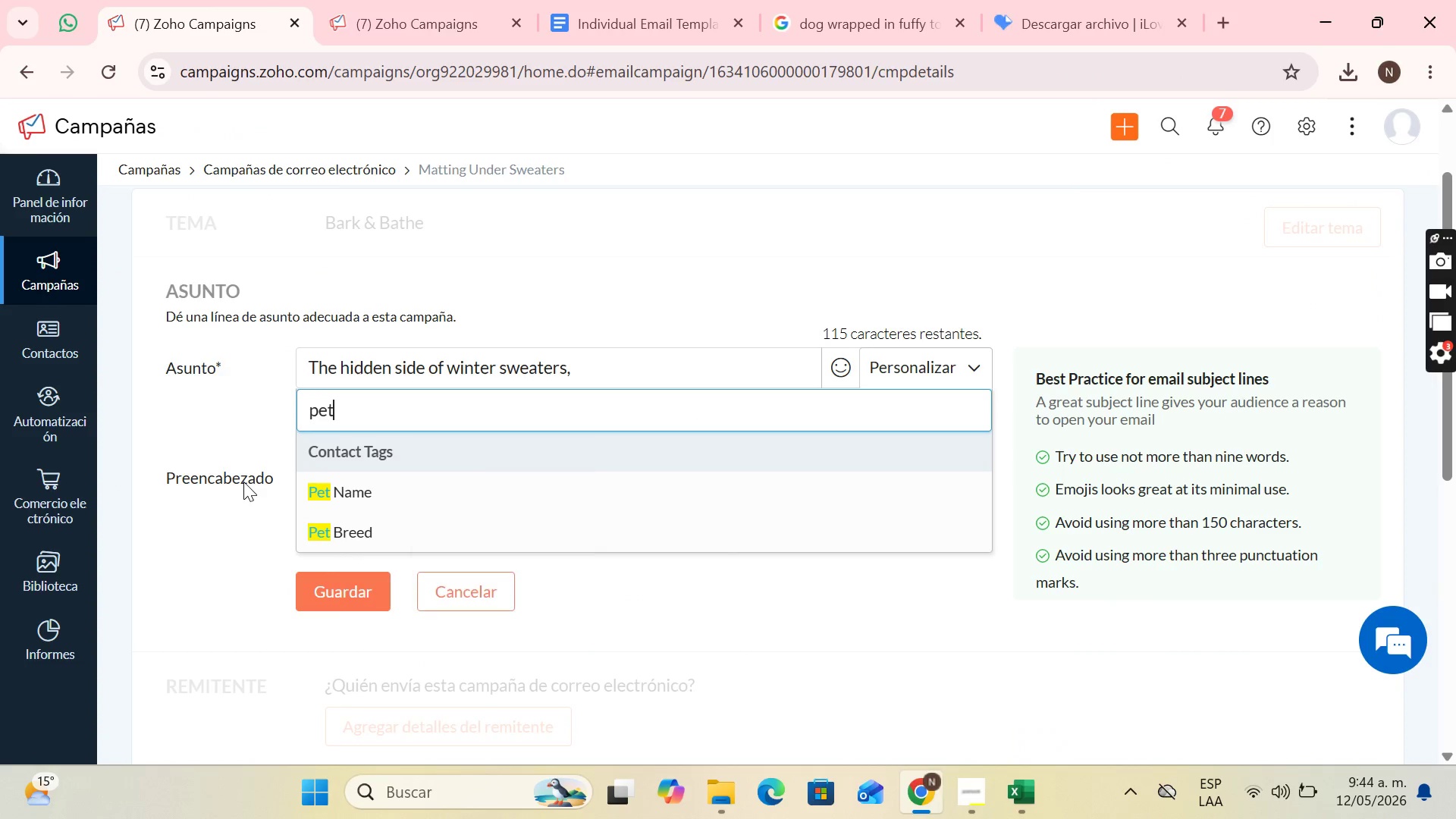 
left_click([523, 485])
 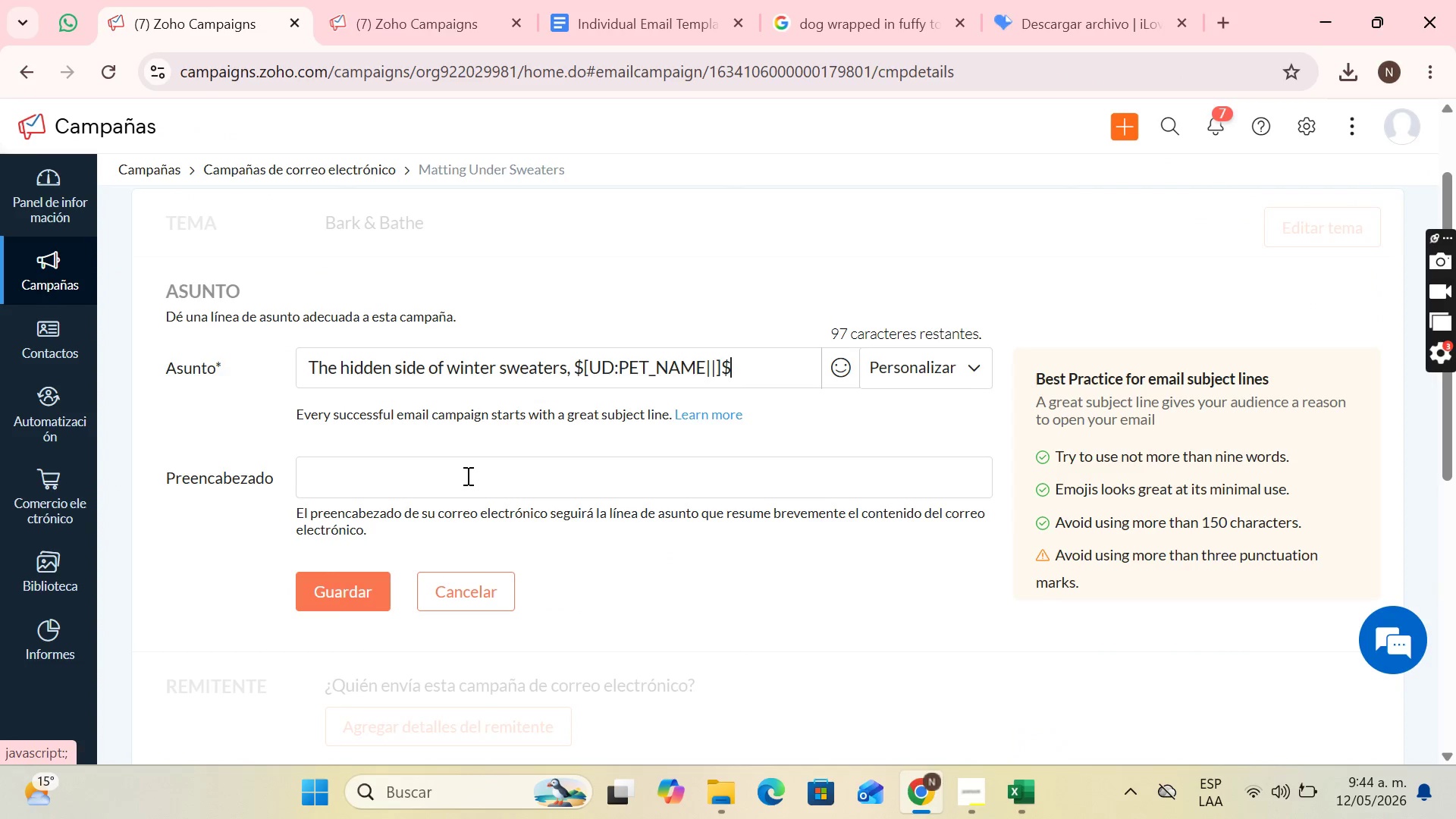 
left_click([466, 475])
 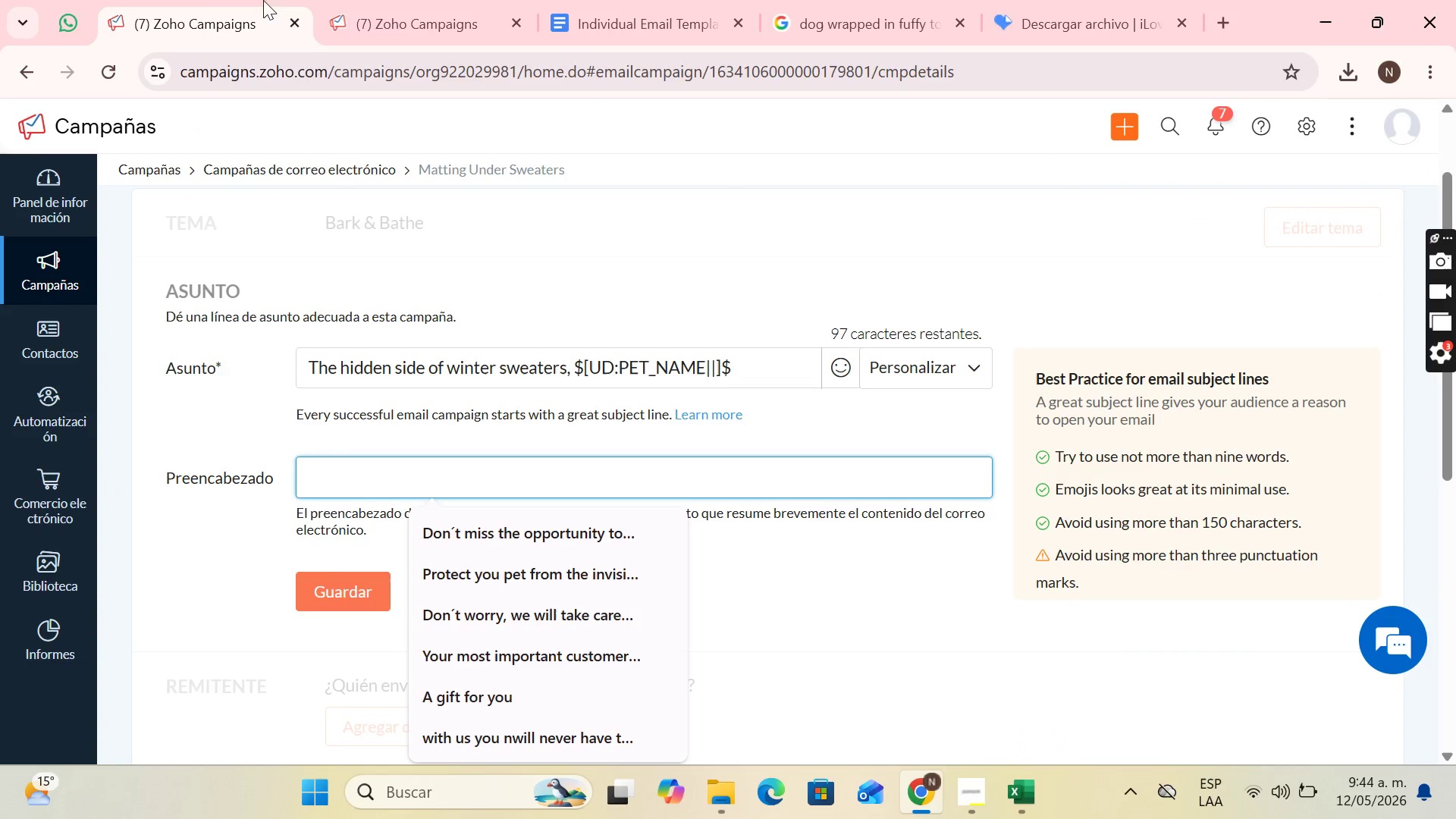 
left_click([399, 0])
 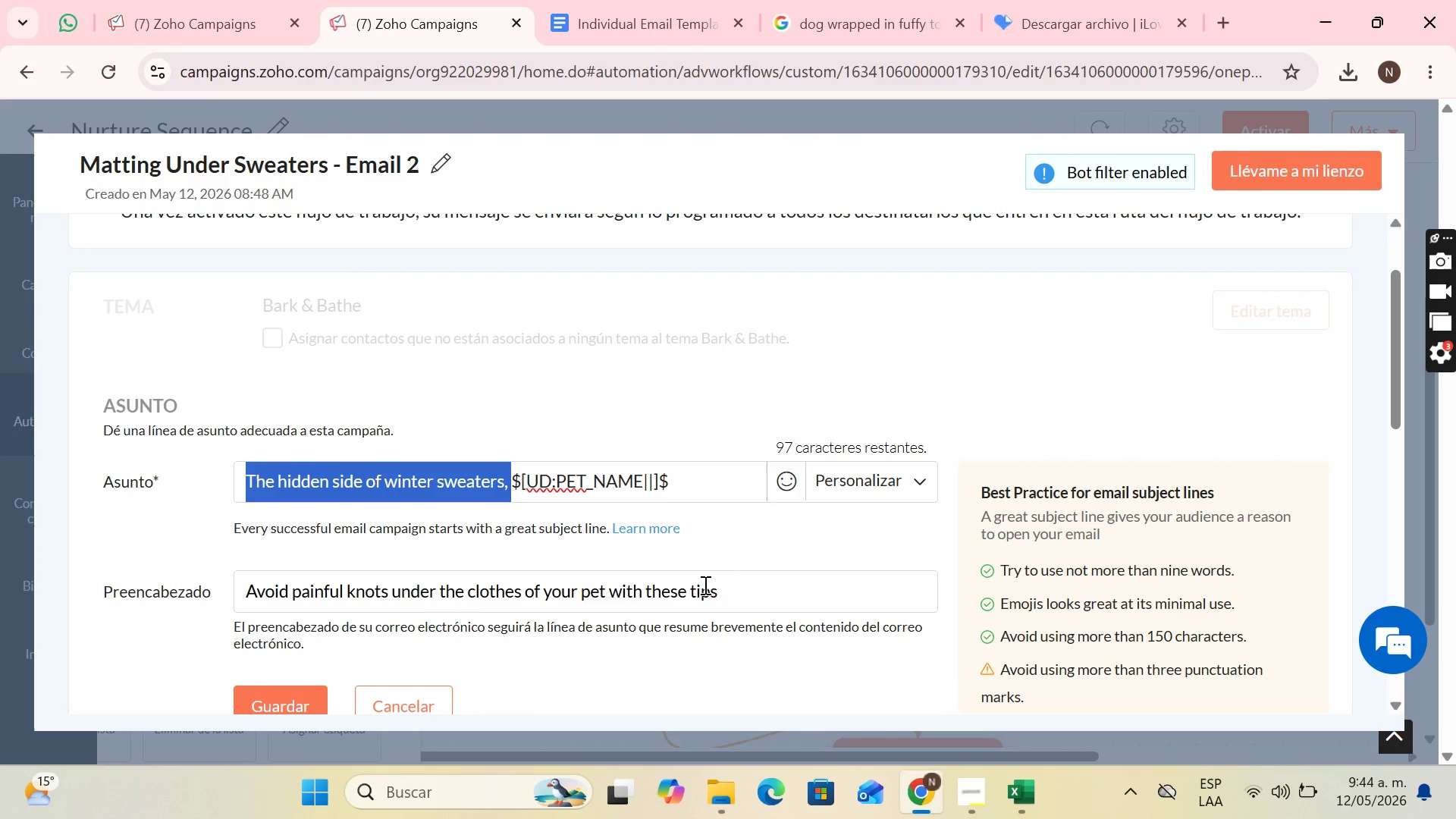 
left_click_drag(start_coordinate=[730, 588], to_coordinate=[193, 580])
 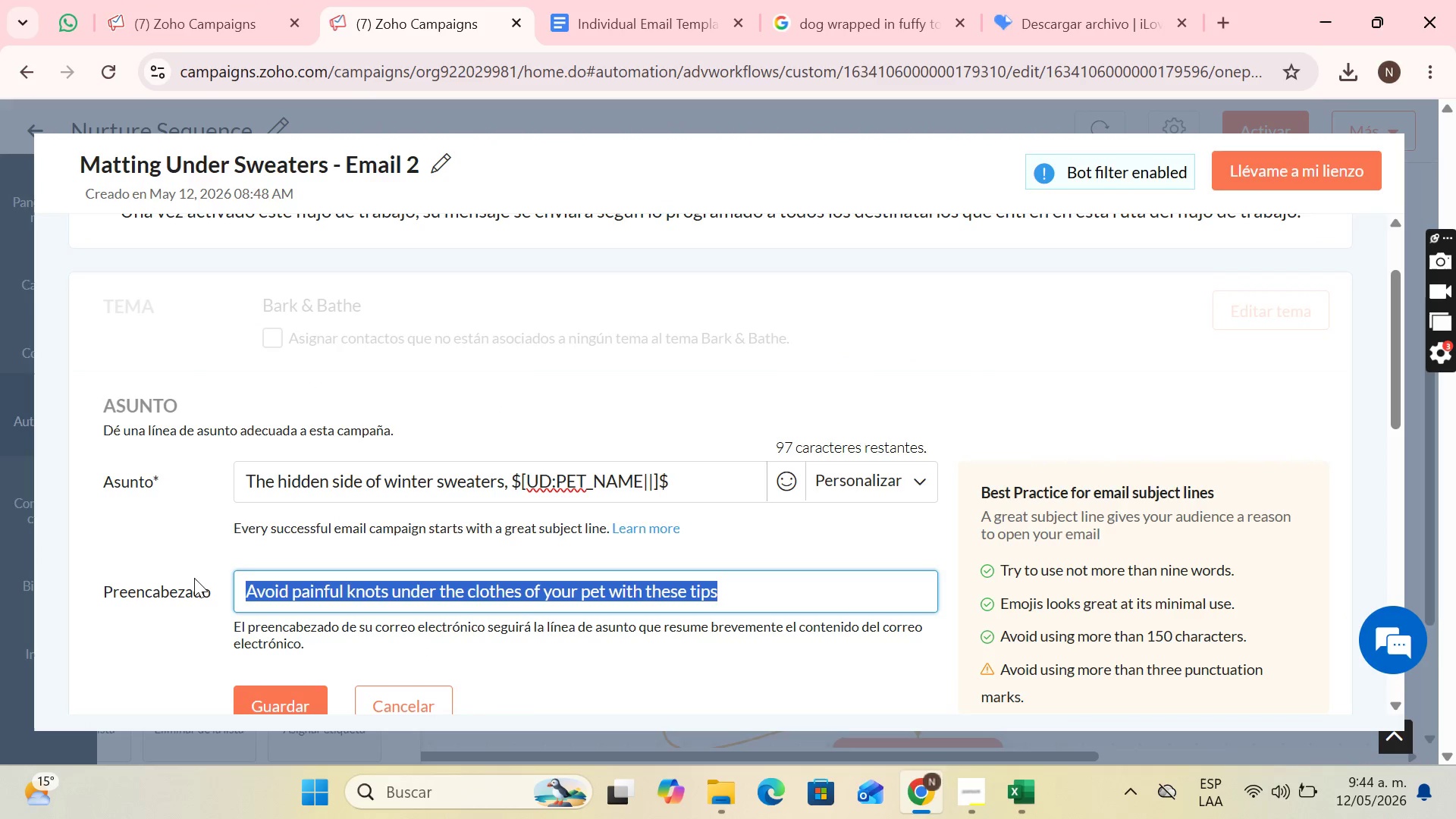 
key(Control+C)
 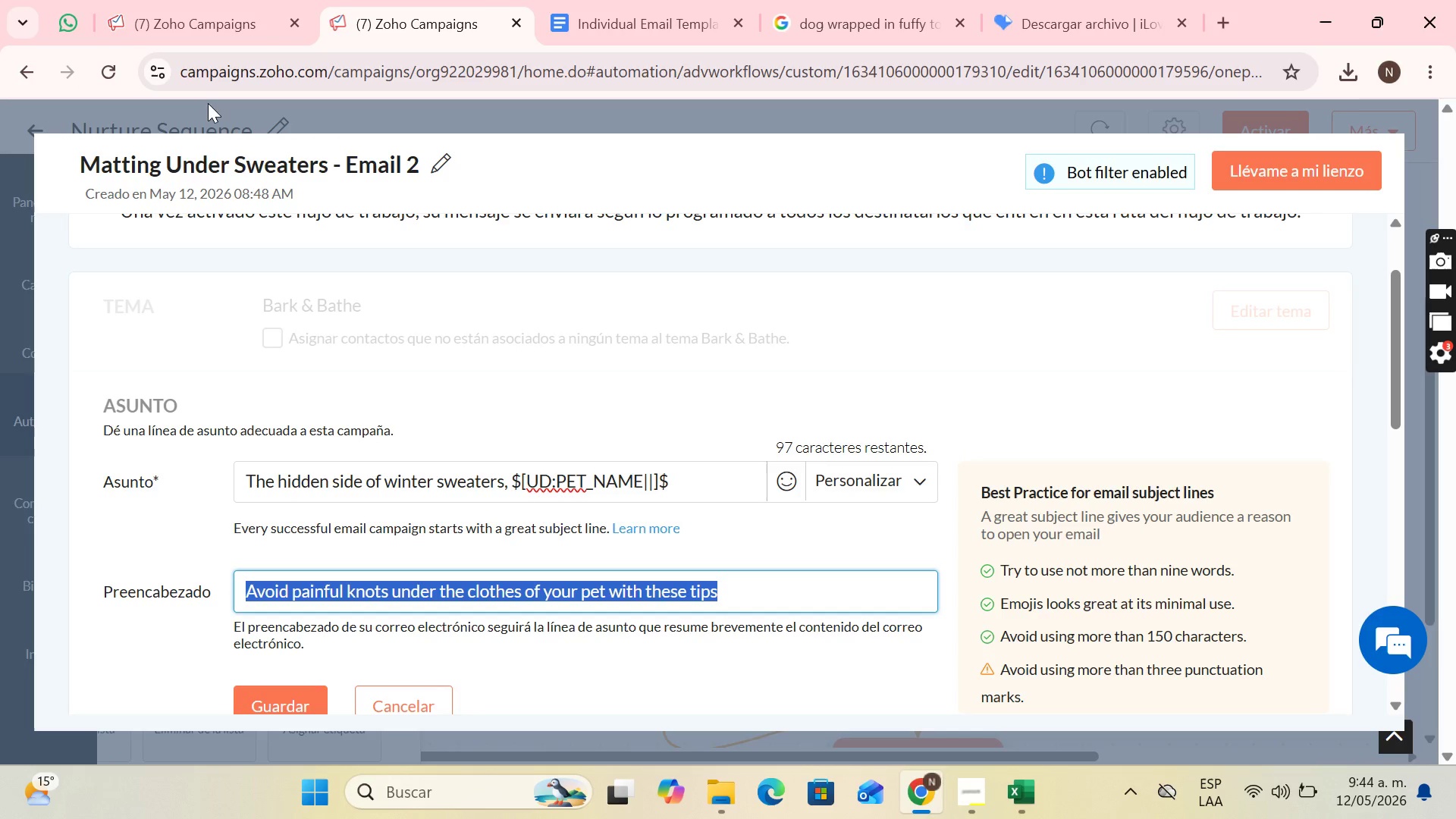 
left_click([239, 0])
 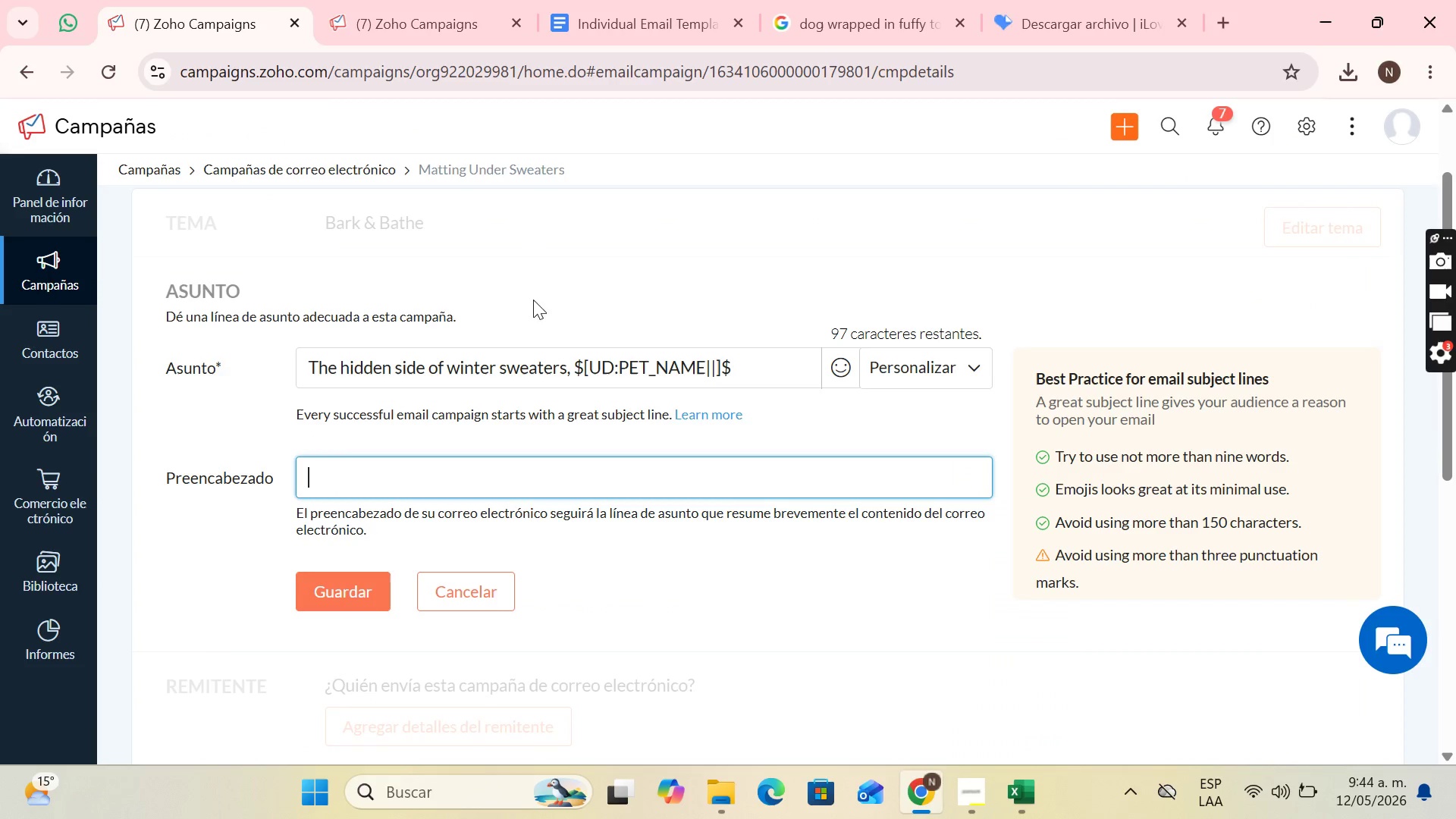 
key(Control+V)
 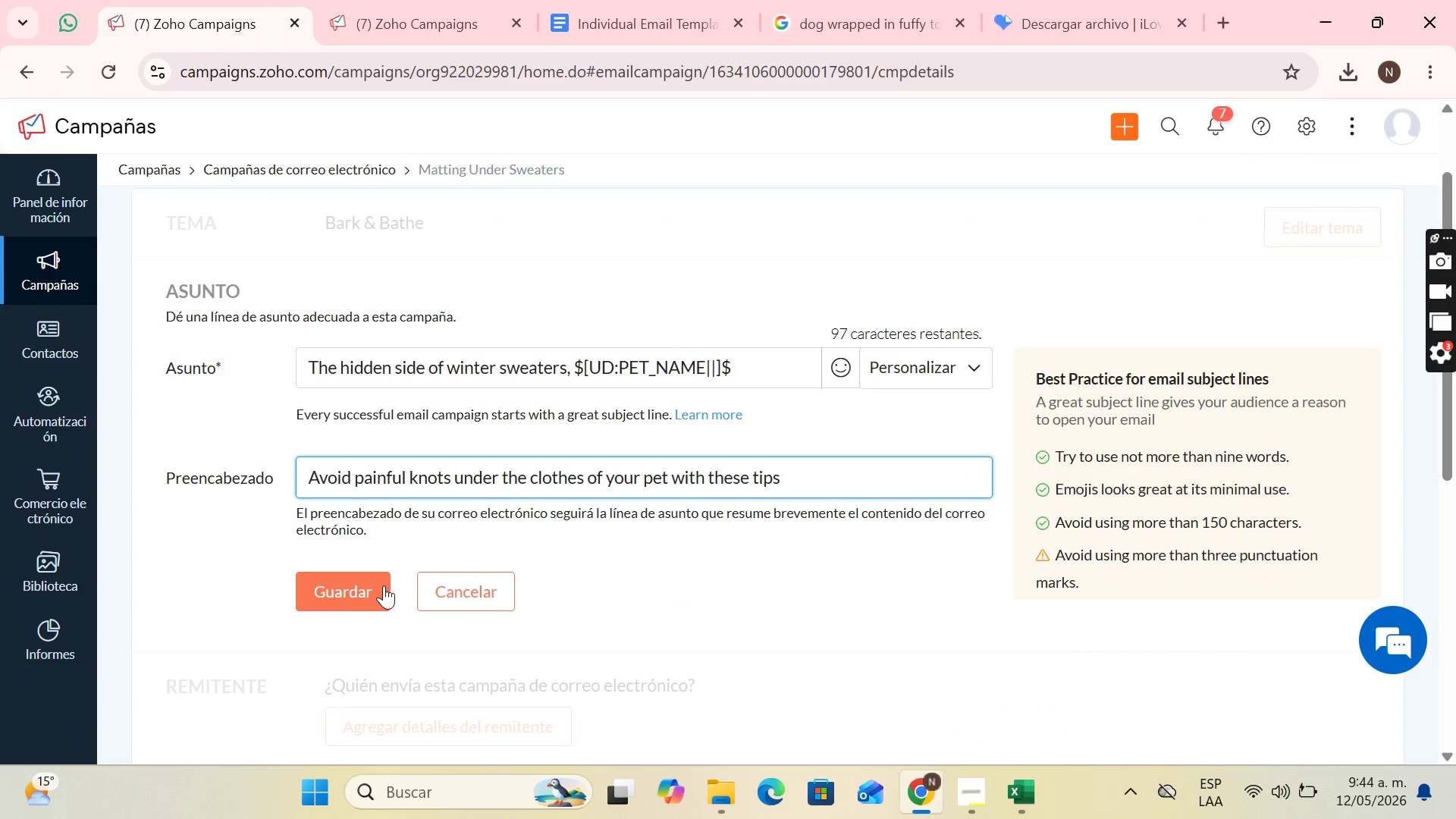 
left_click([384, 585])
 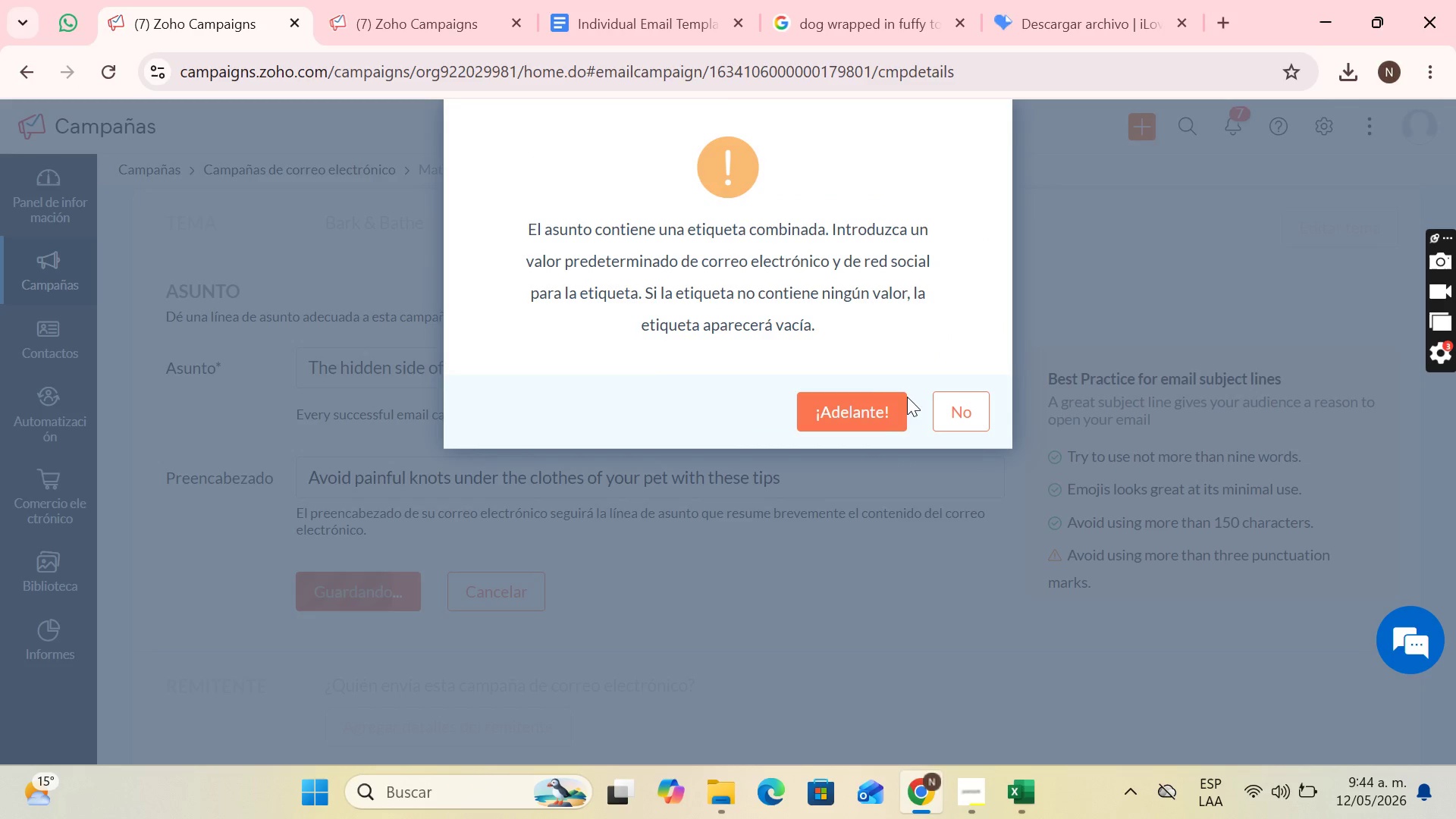 
left_click([890, 401])
 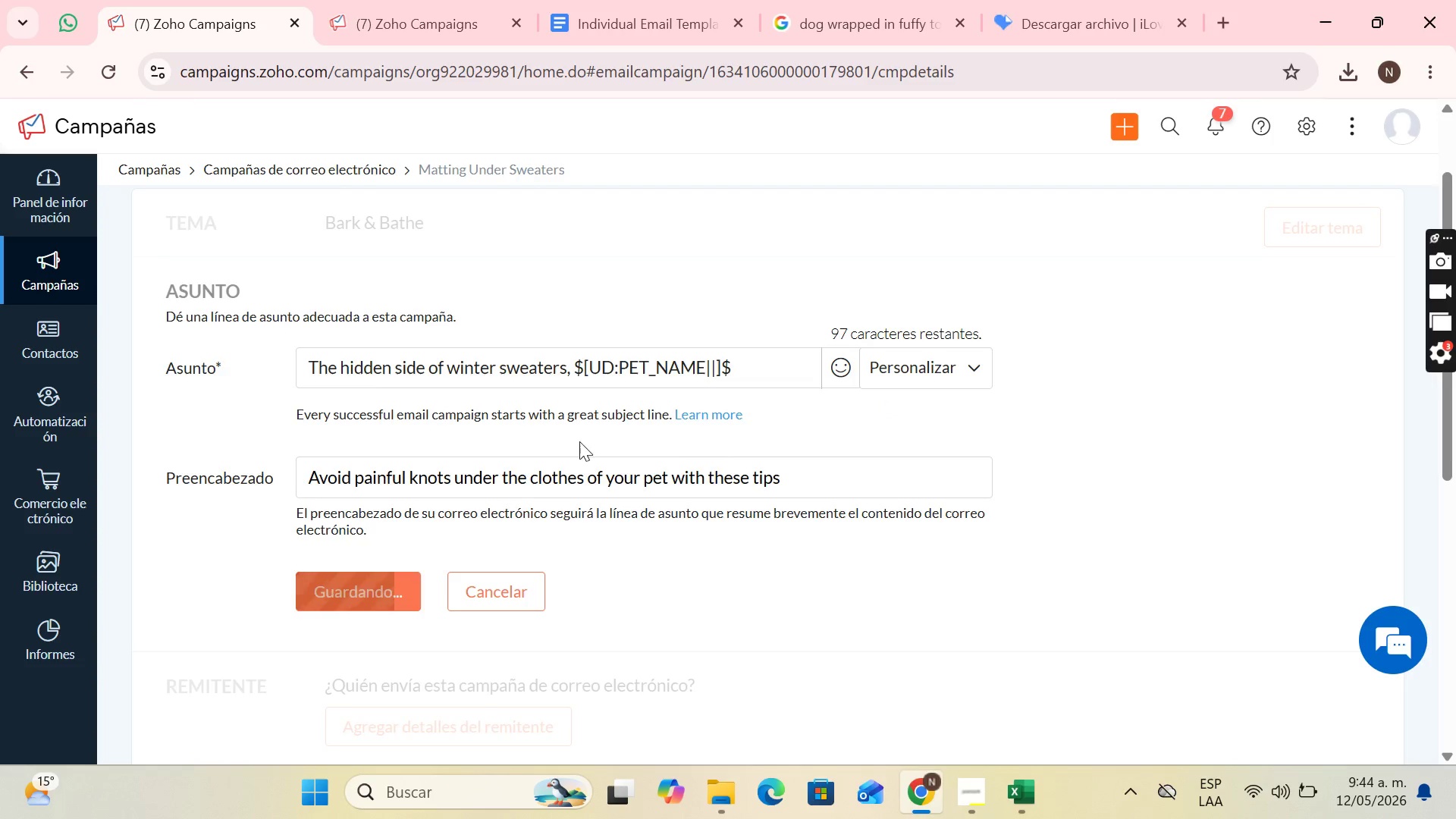 
scroll: coordinate [557, 410], scroll_direction: up, amount: 3.0
 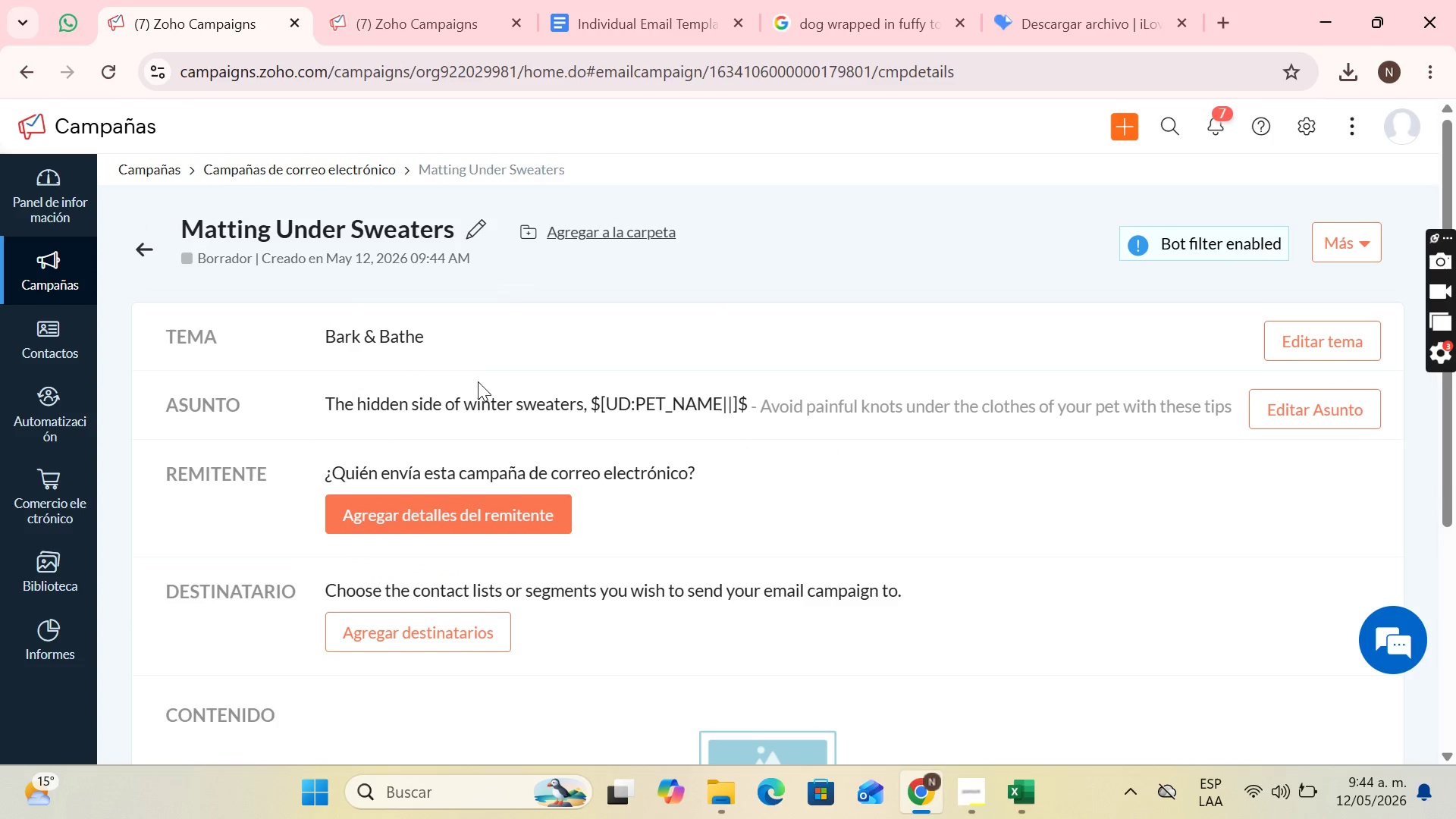 
scroll: coordinate [471, 384], scroll_direction: down, amount: 1.0
 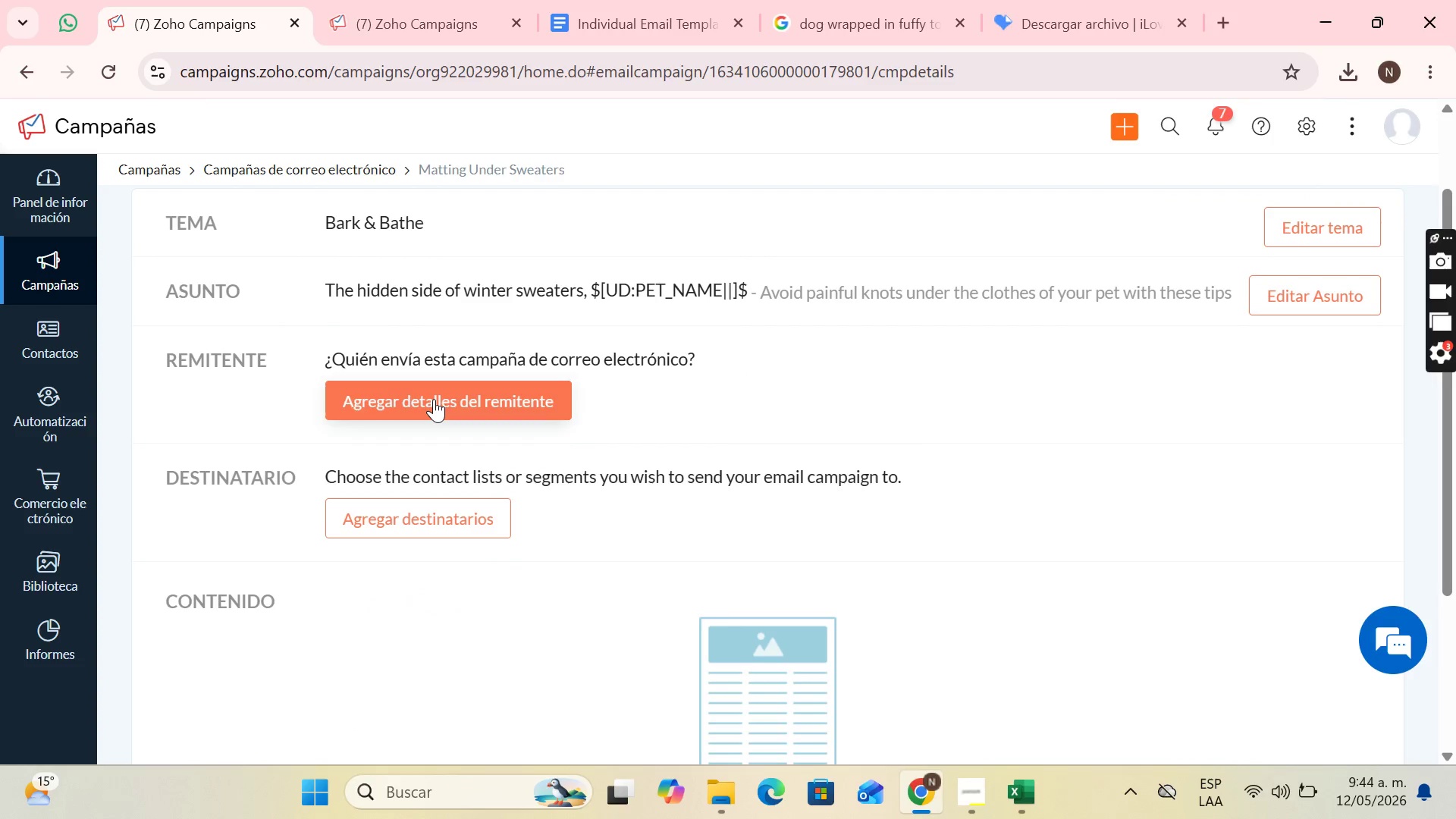 
left_click([434, 399])
 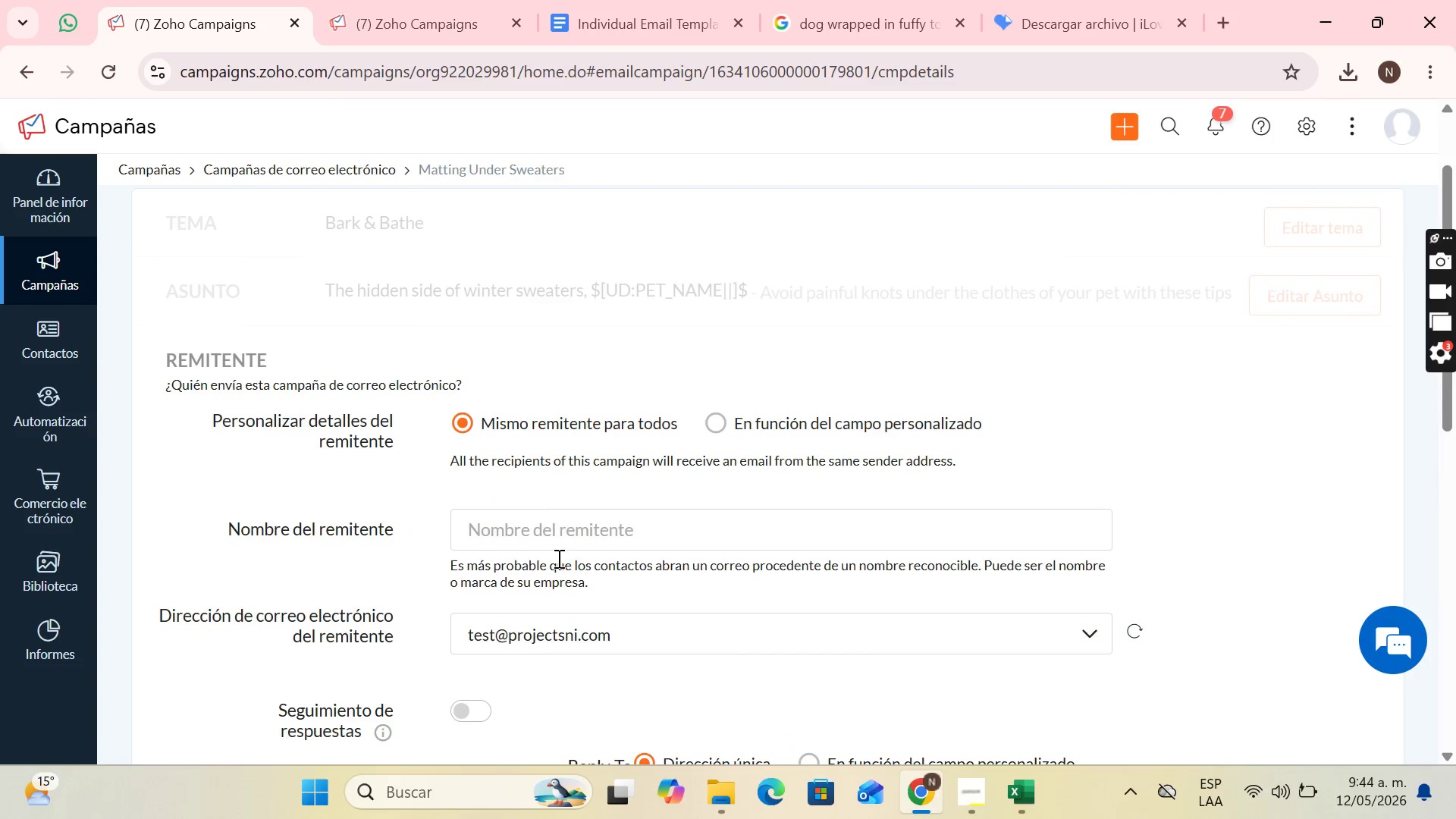 
left_click([557, 548])
 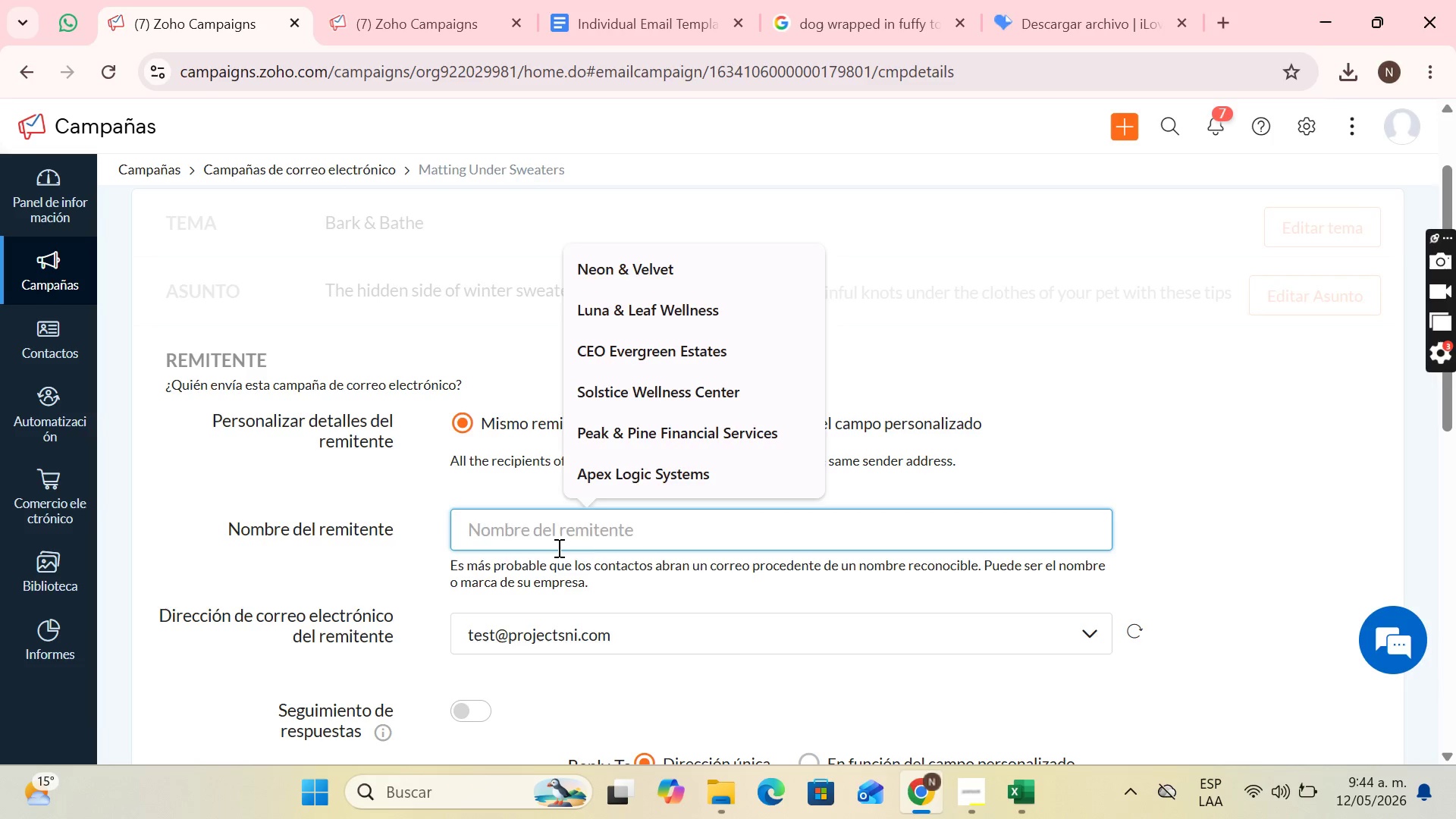 
key(B)
 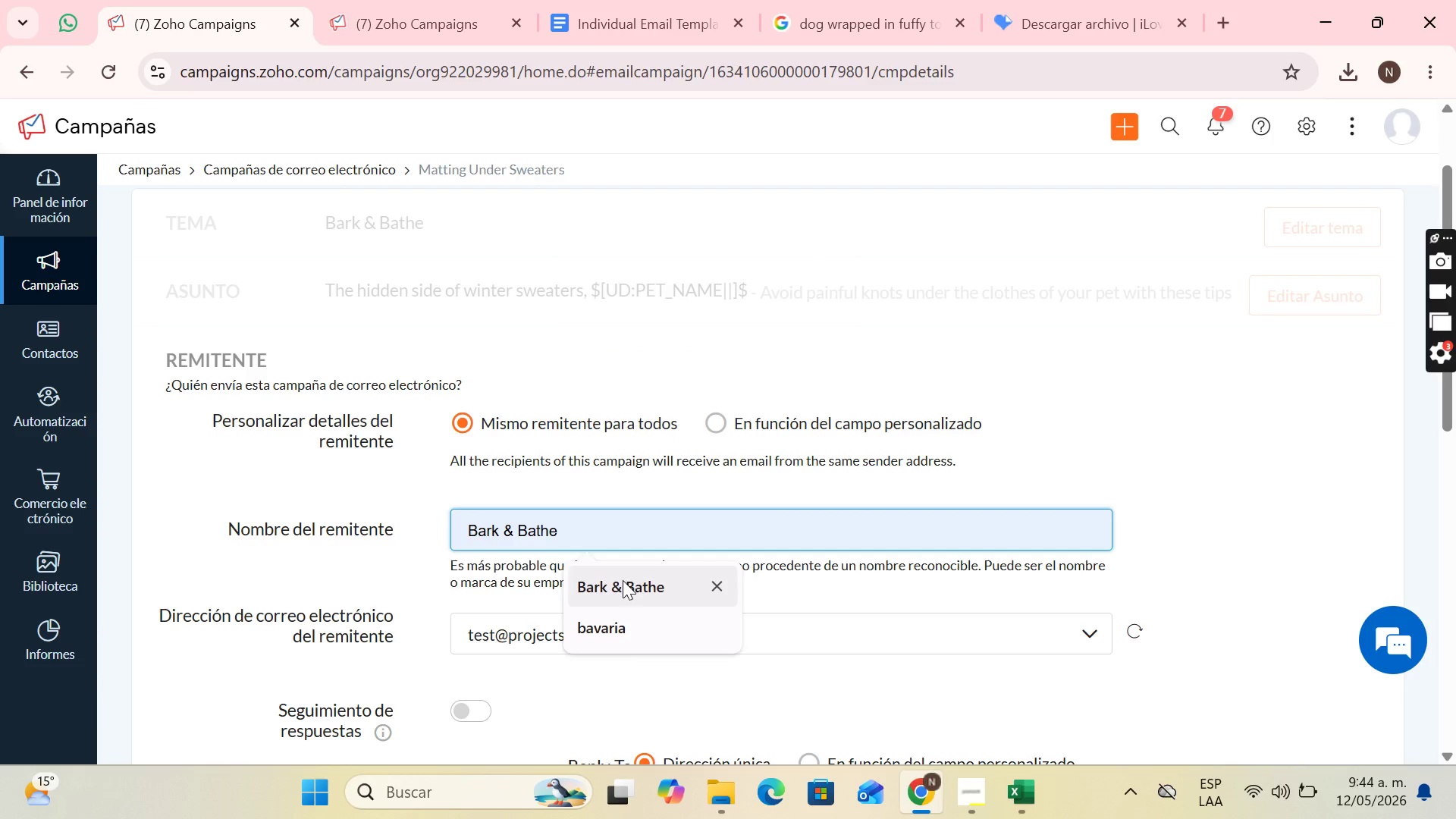 
left_click([623, 582])
 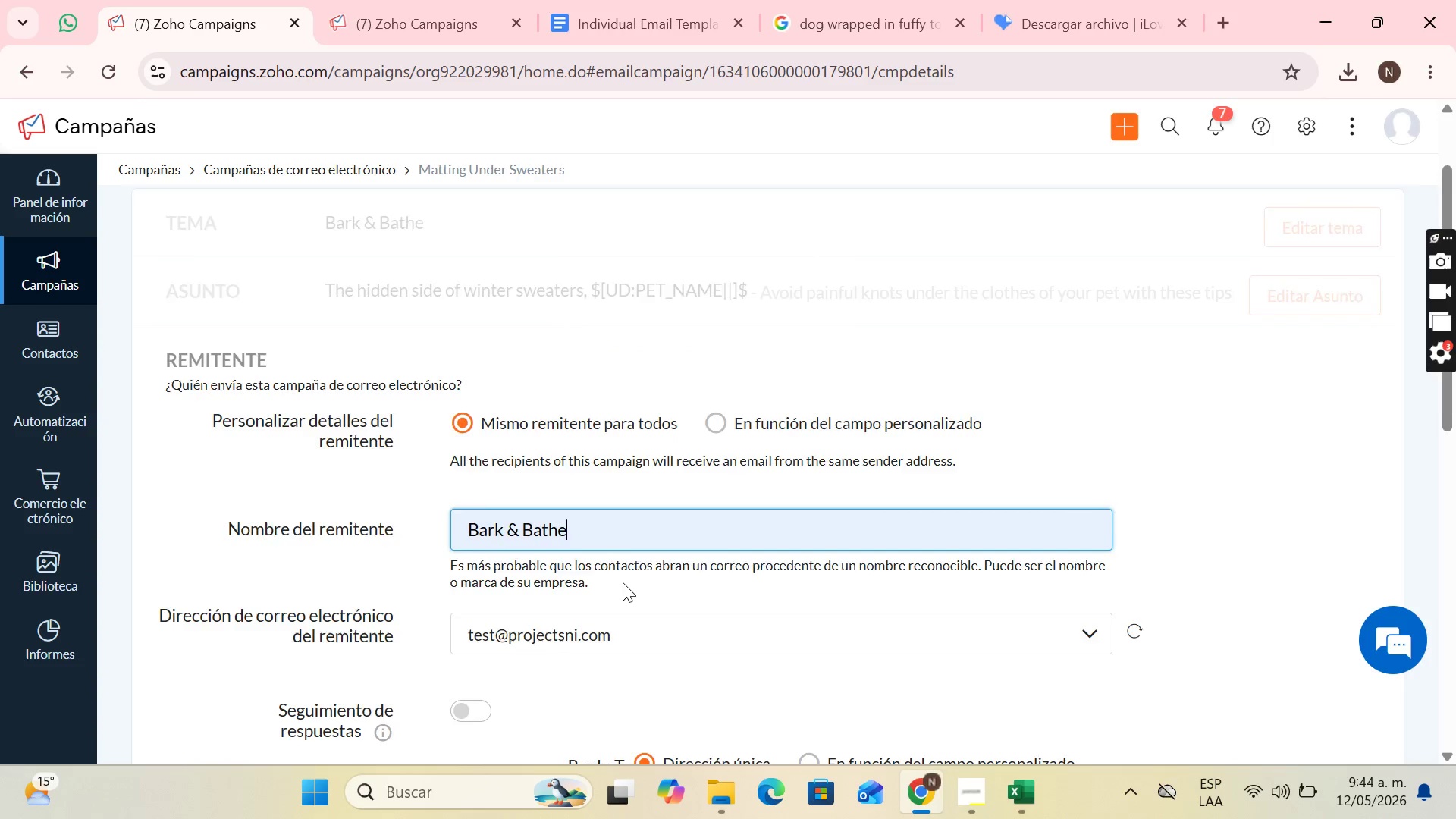 
scroll: coordinate [623, 582], scroll_direction: down, amount: 1.0
 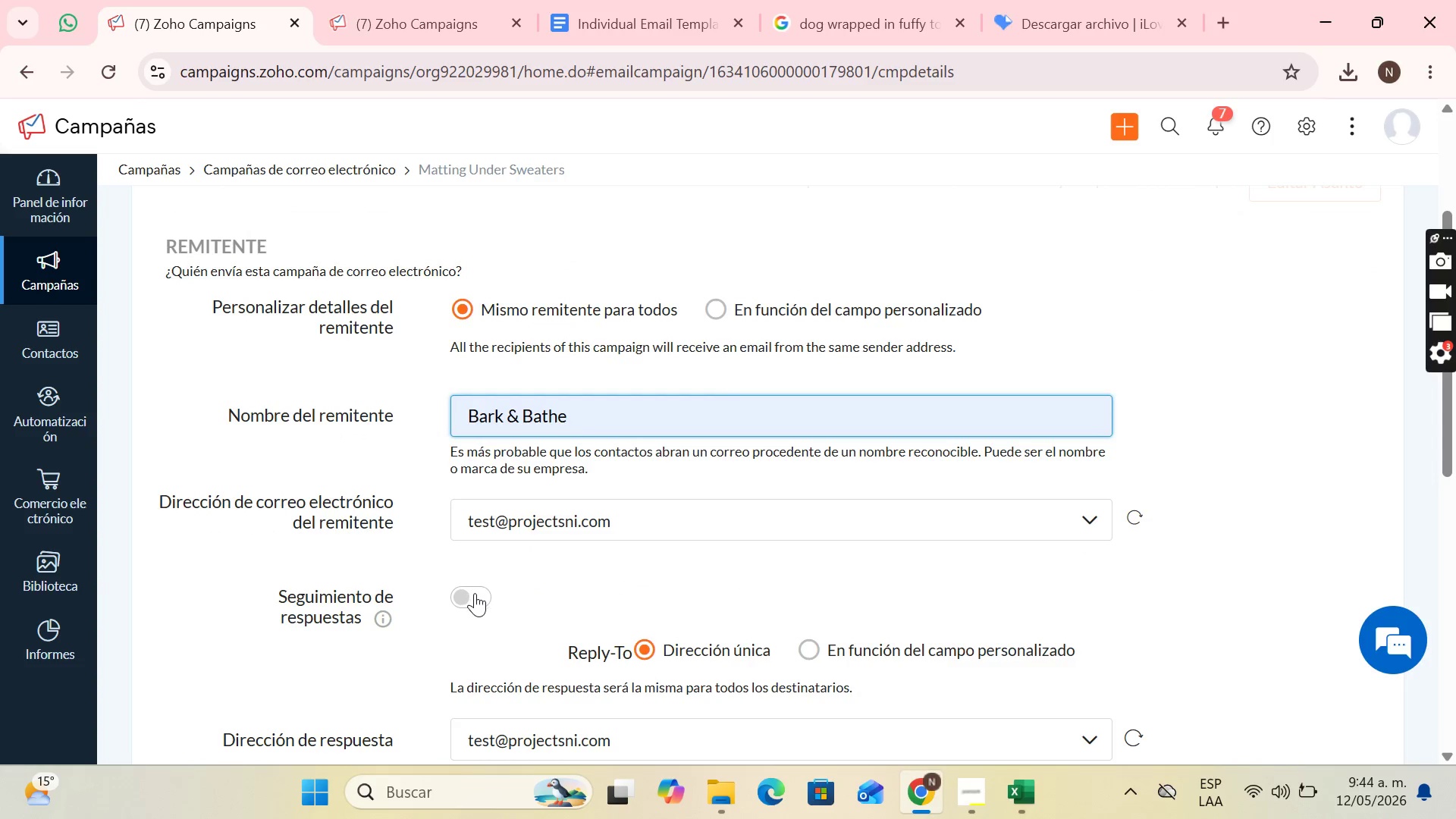 
left_click([475, 594])
 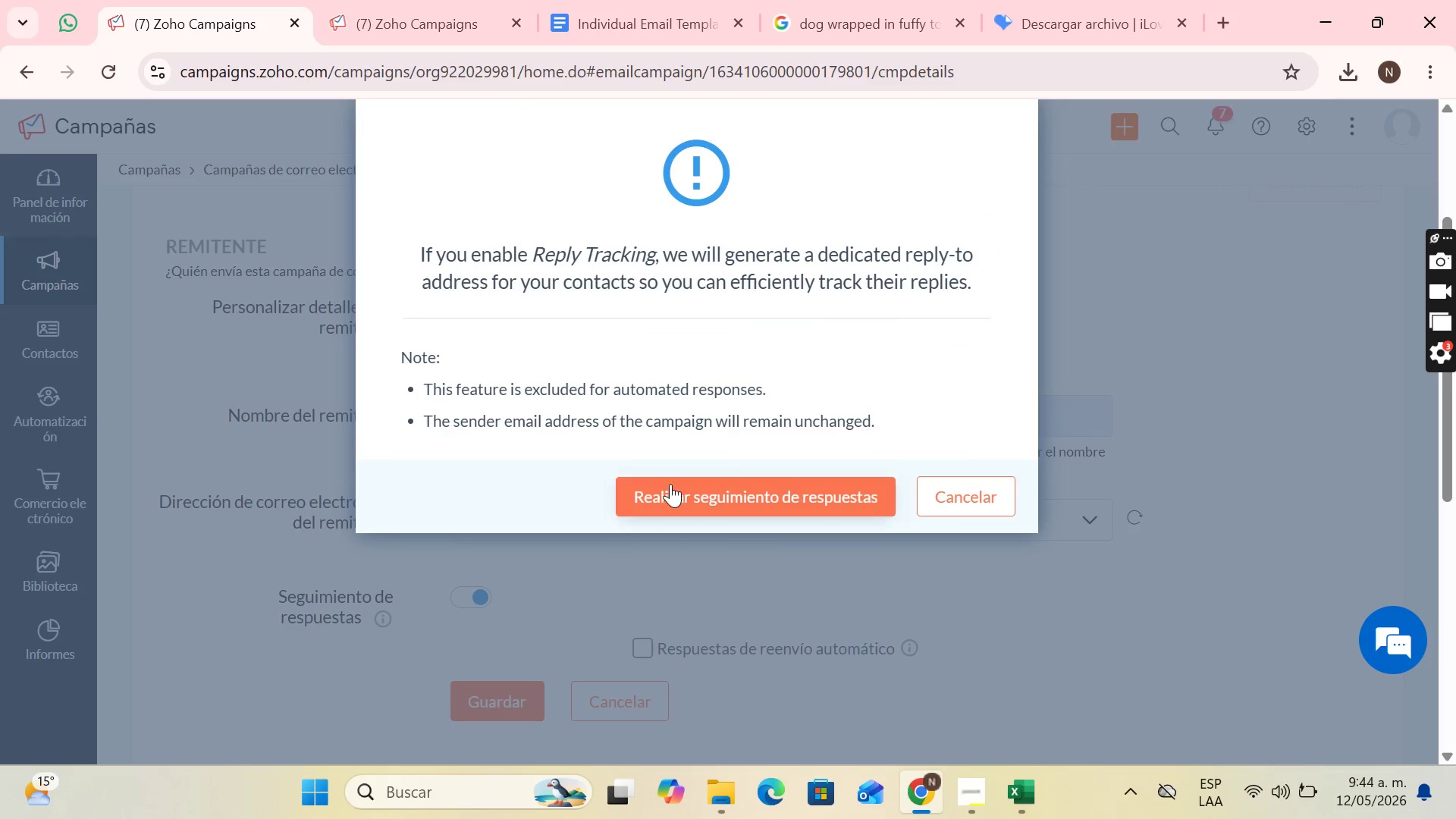 
left_click([669, 488])
 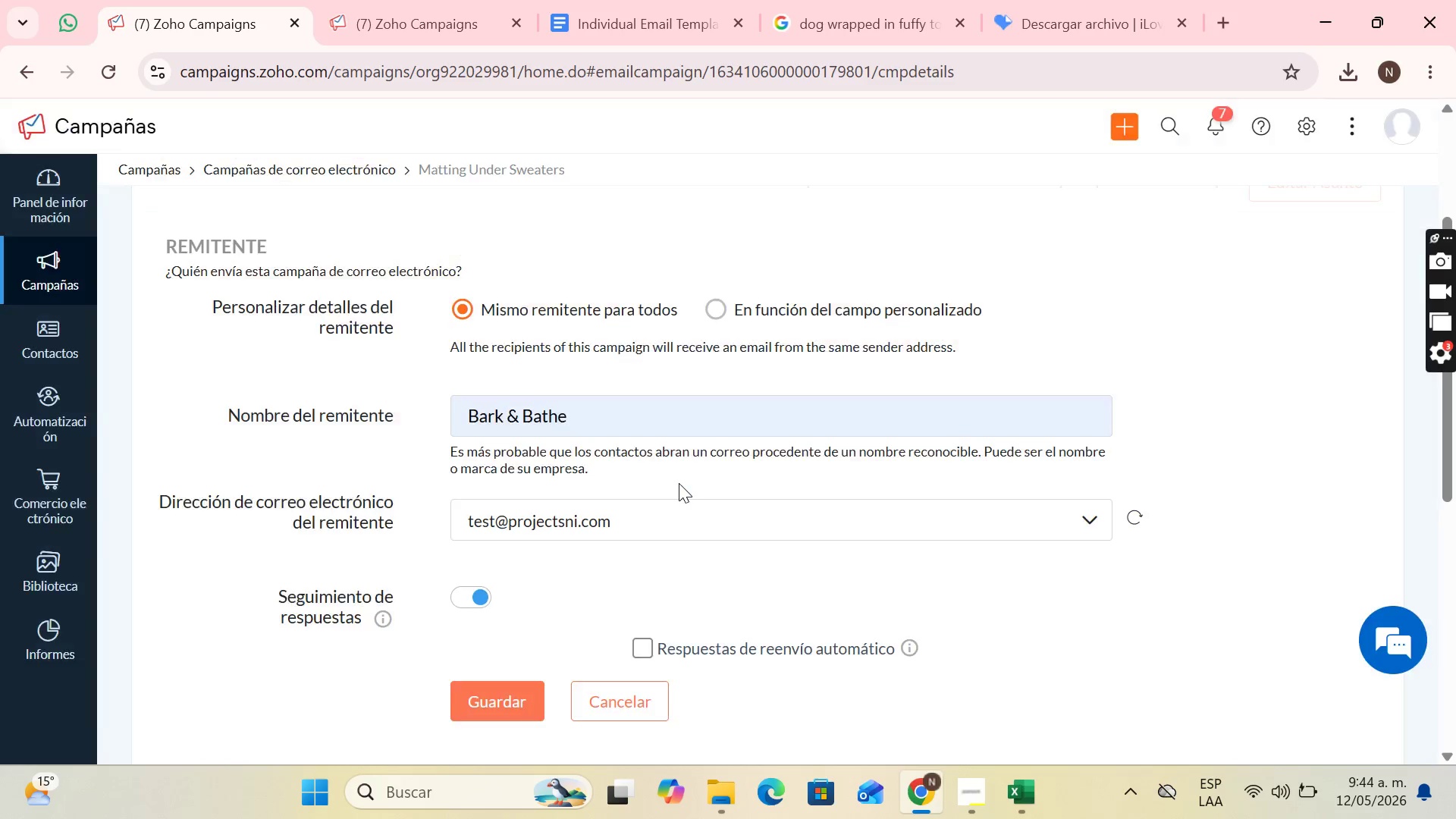 
left_click([515, 487])
 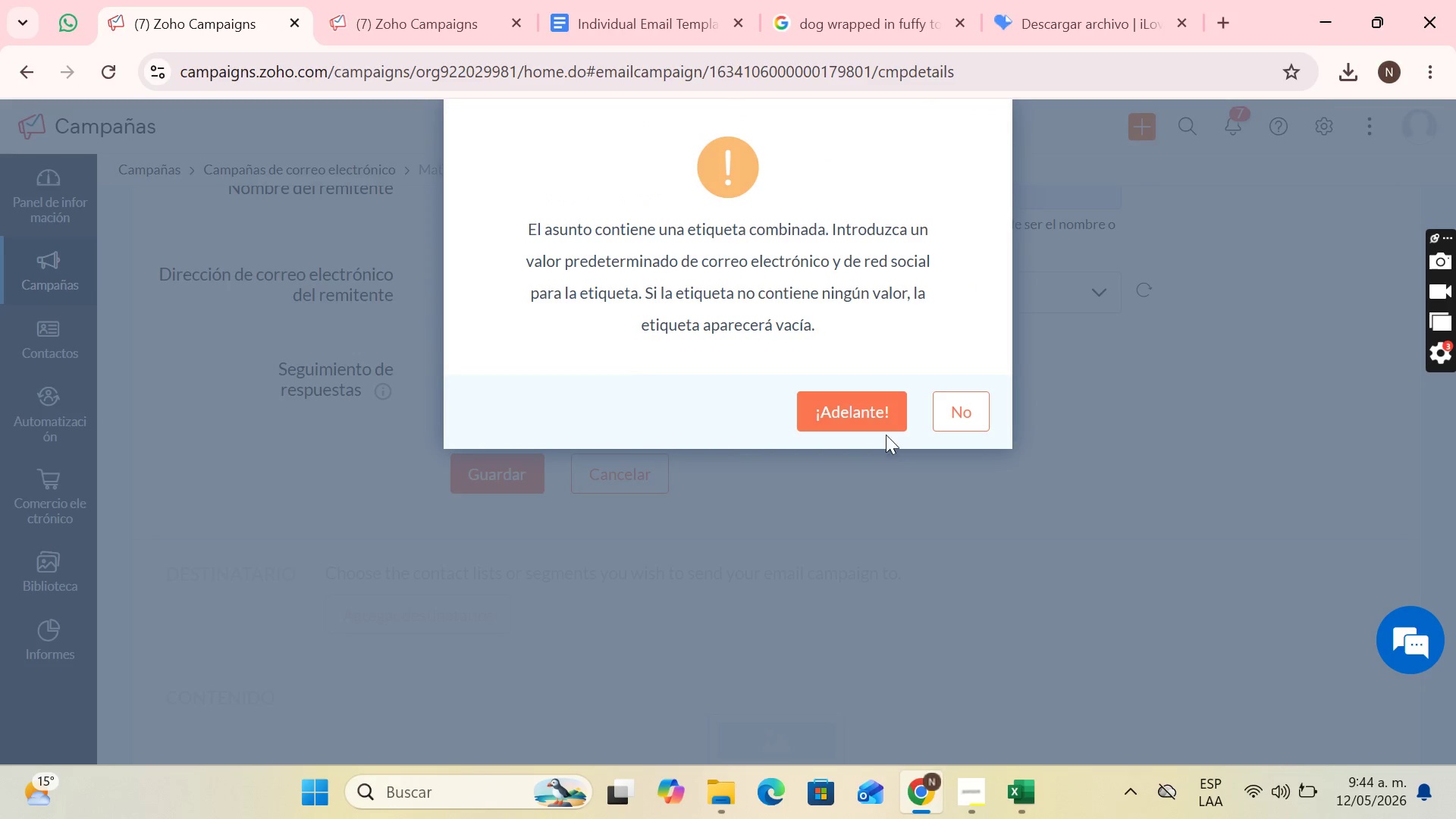 
scroll: coordinate [668, 489], scroll_direction: down, amount: 2.0
 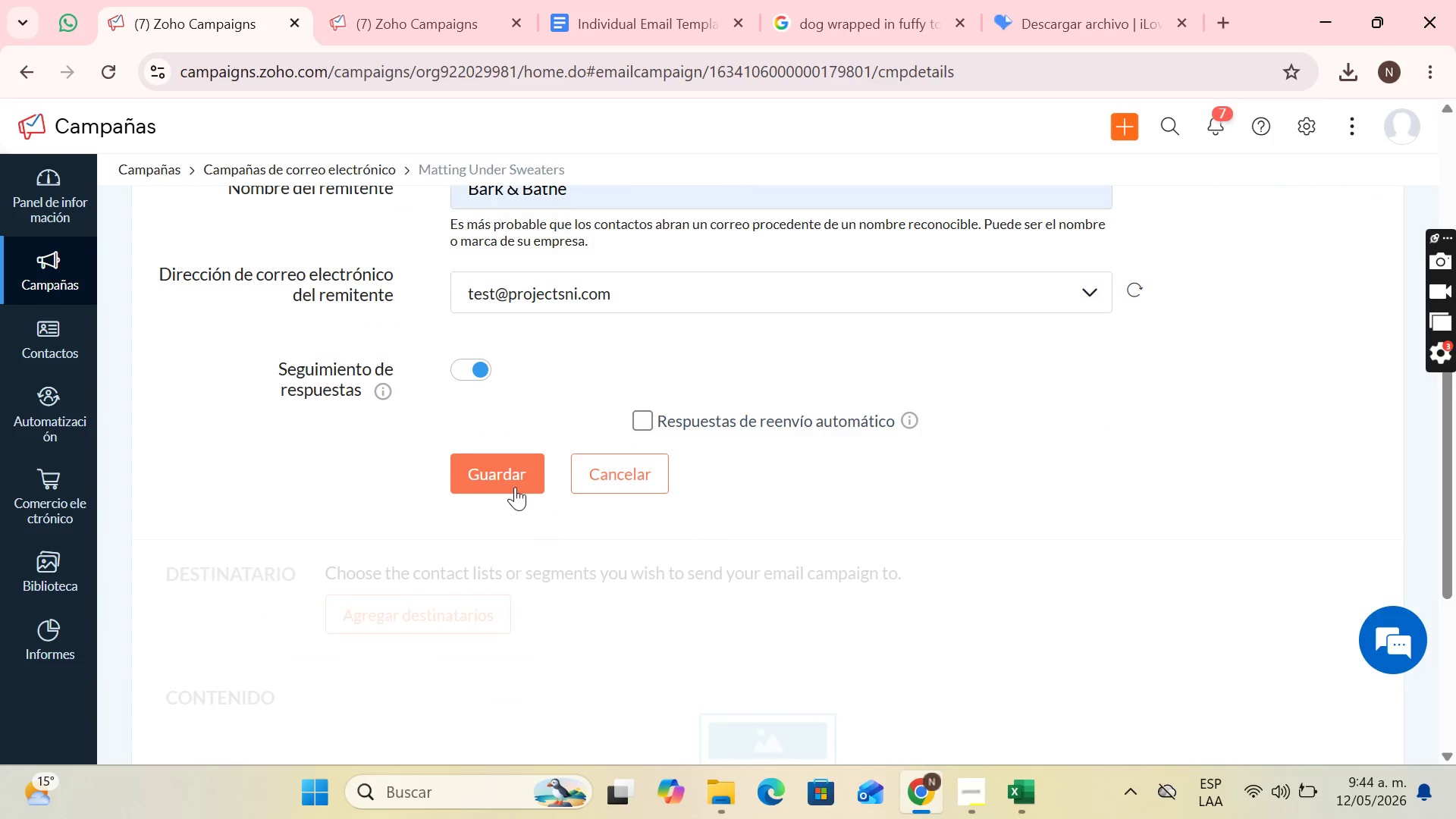 
left_click([872, 405])
 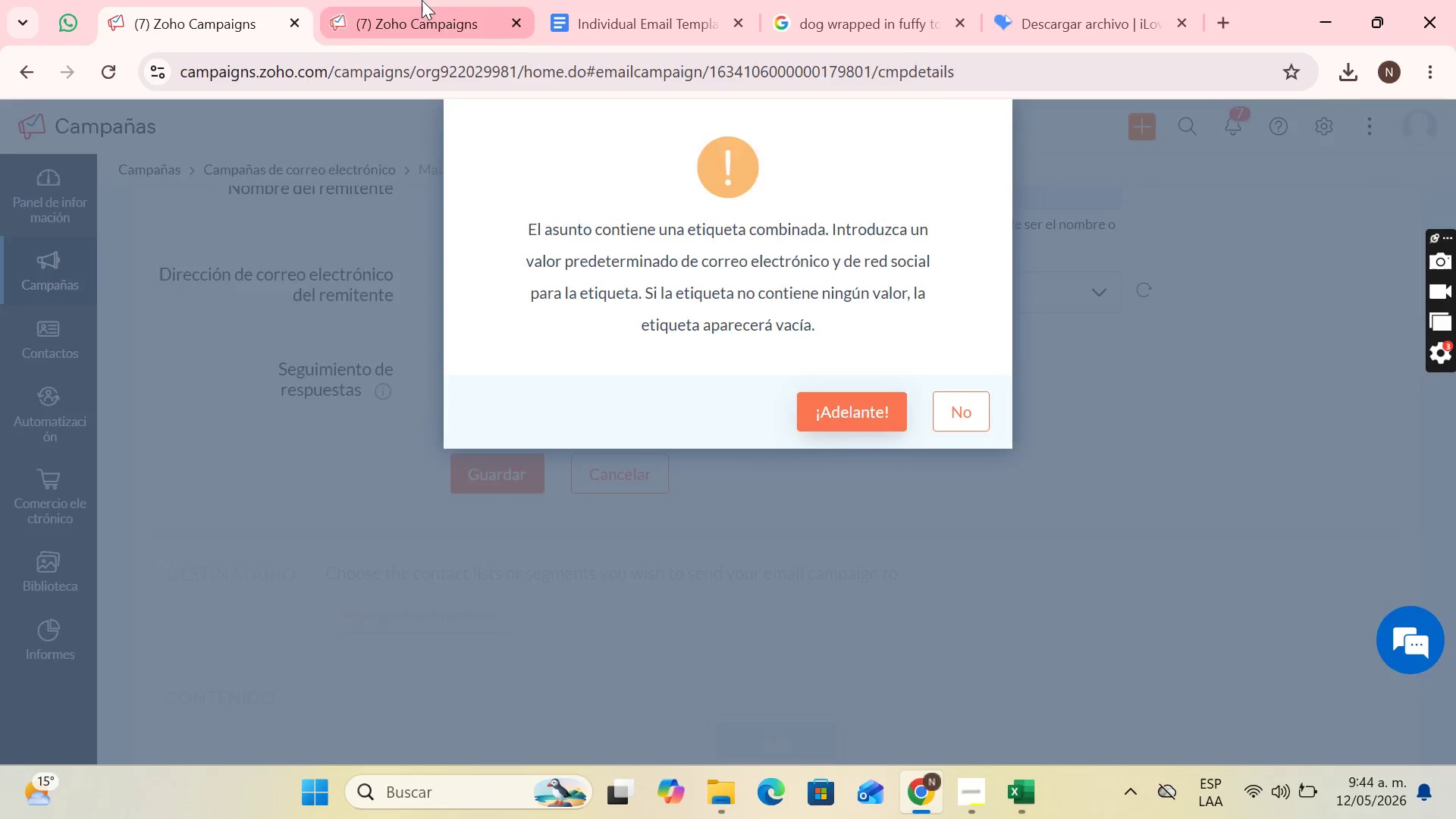 
scroll: coordinate [795, 431], scroll_direction: down, amount: 2.0
 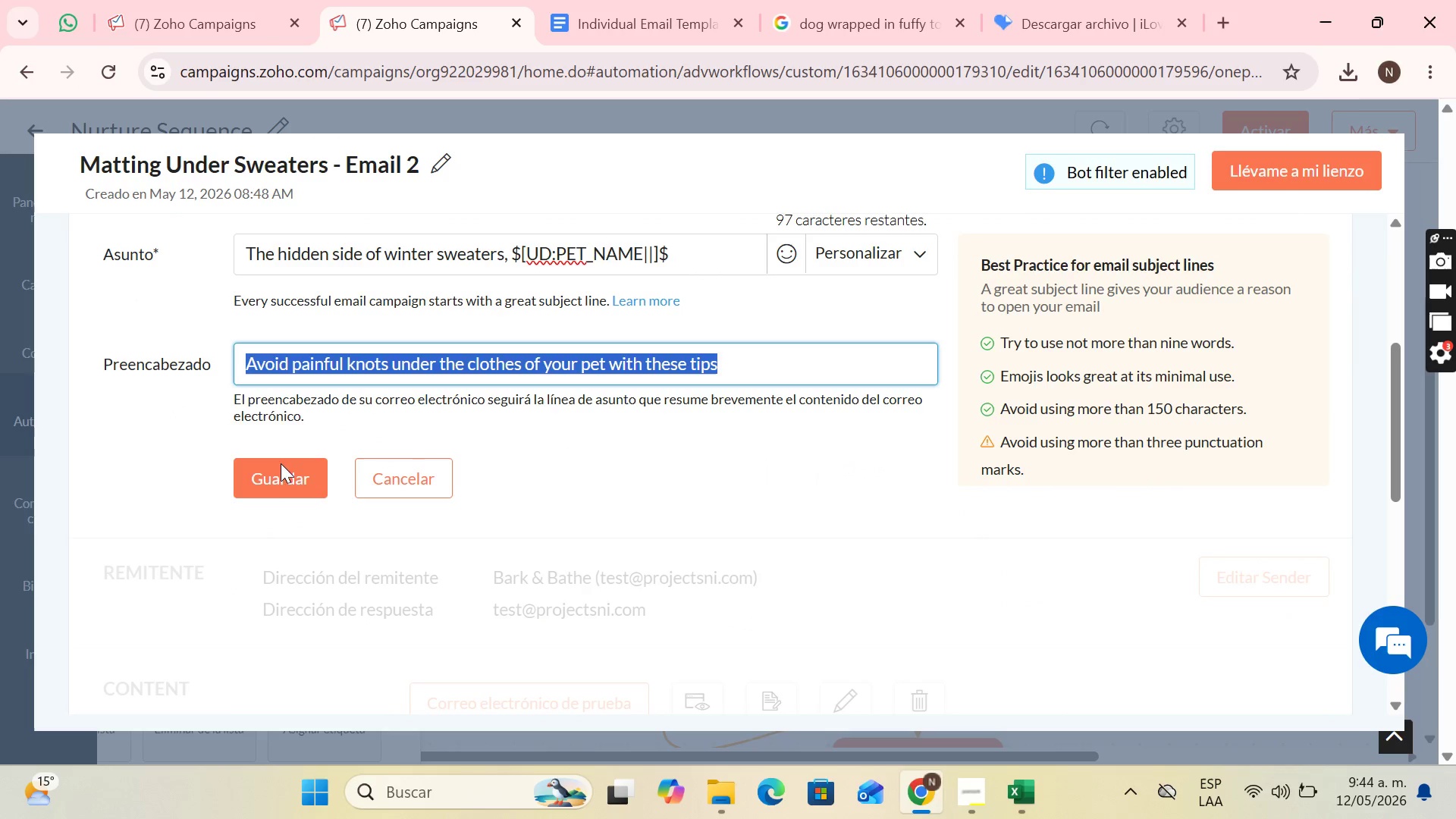 
left_click([284, 483])
 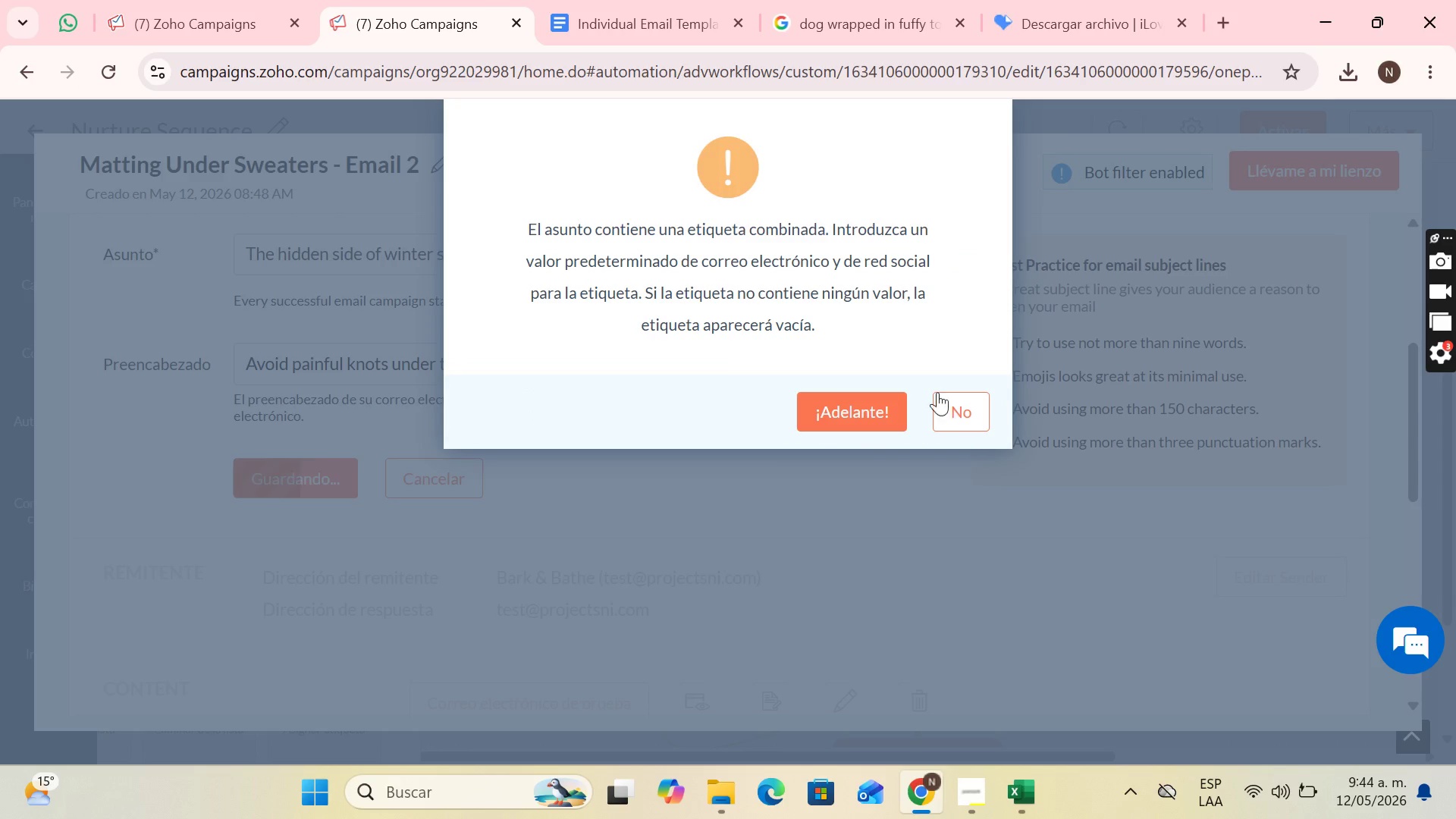 
left_click([849, 420])
 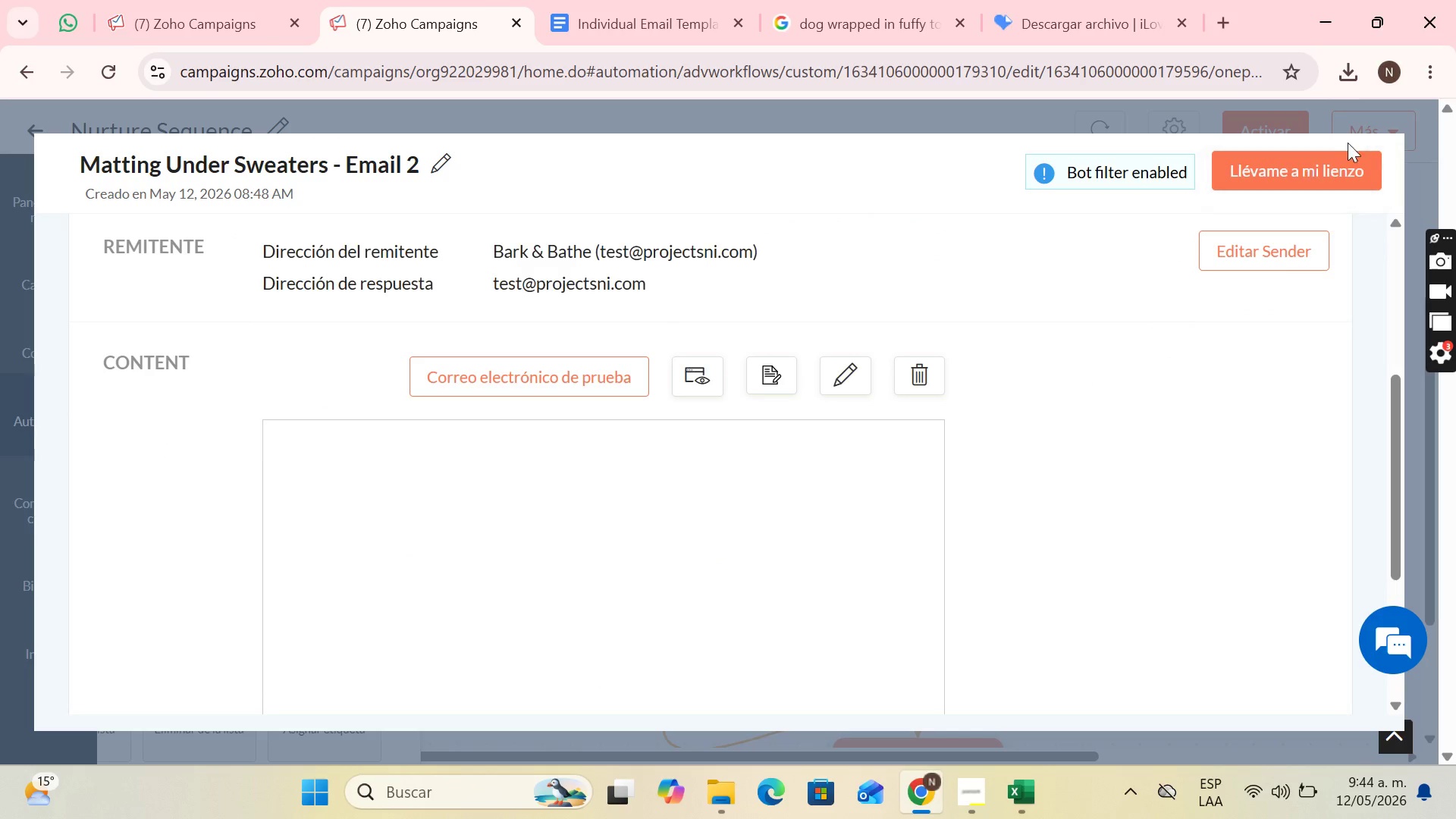 
left_click([1338, 175])
 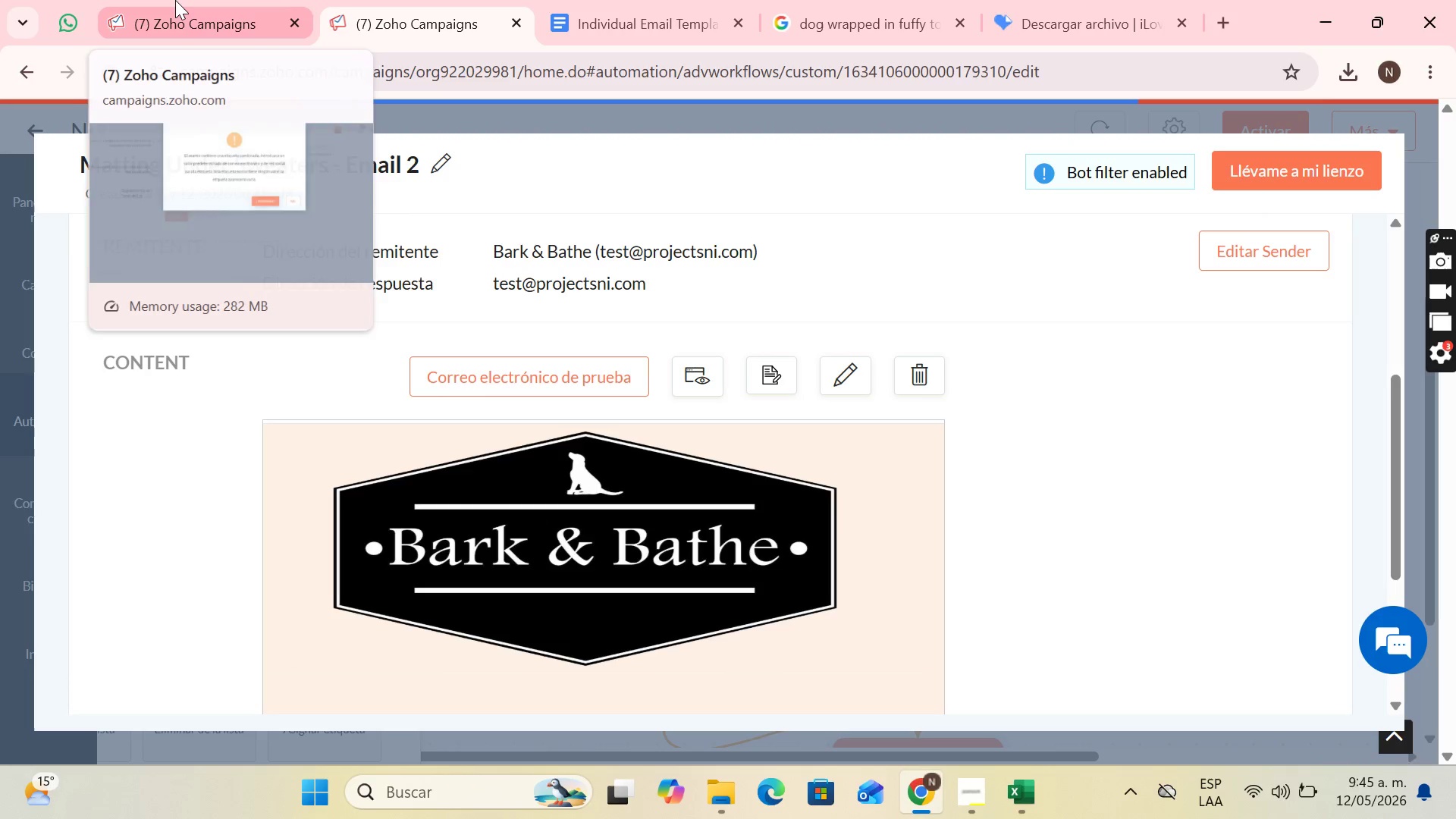 
left_click([175, 0])
 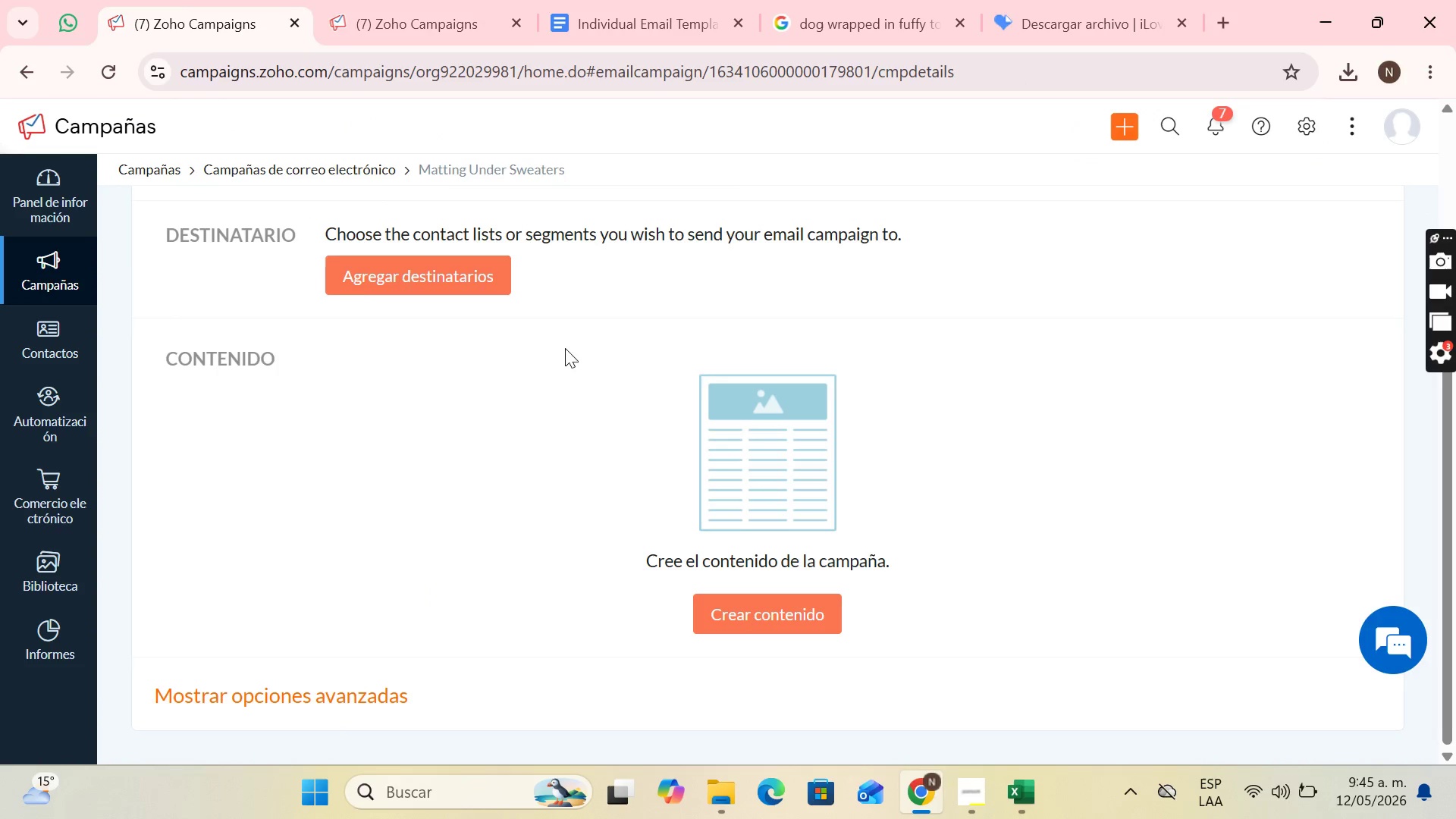 
scroll: coordinate [557, 349], scroll_direction: up, amount: 2.0
 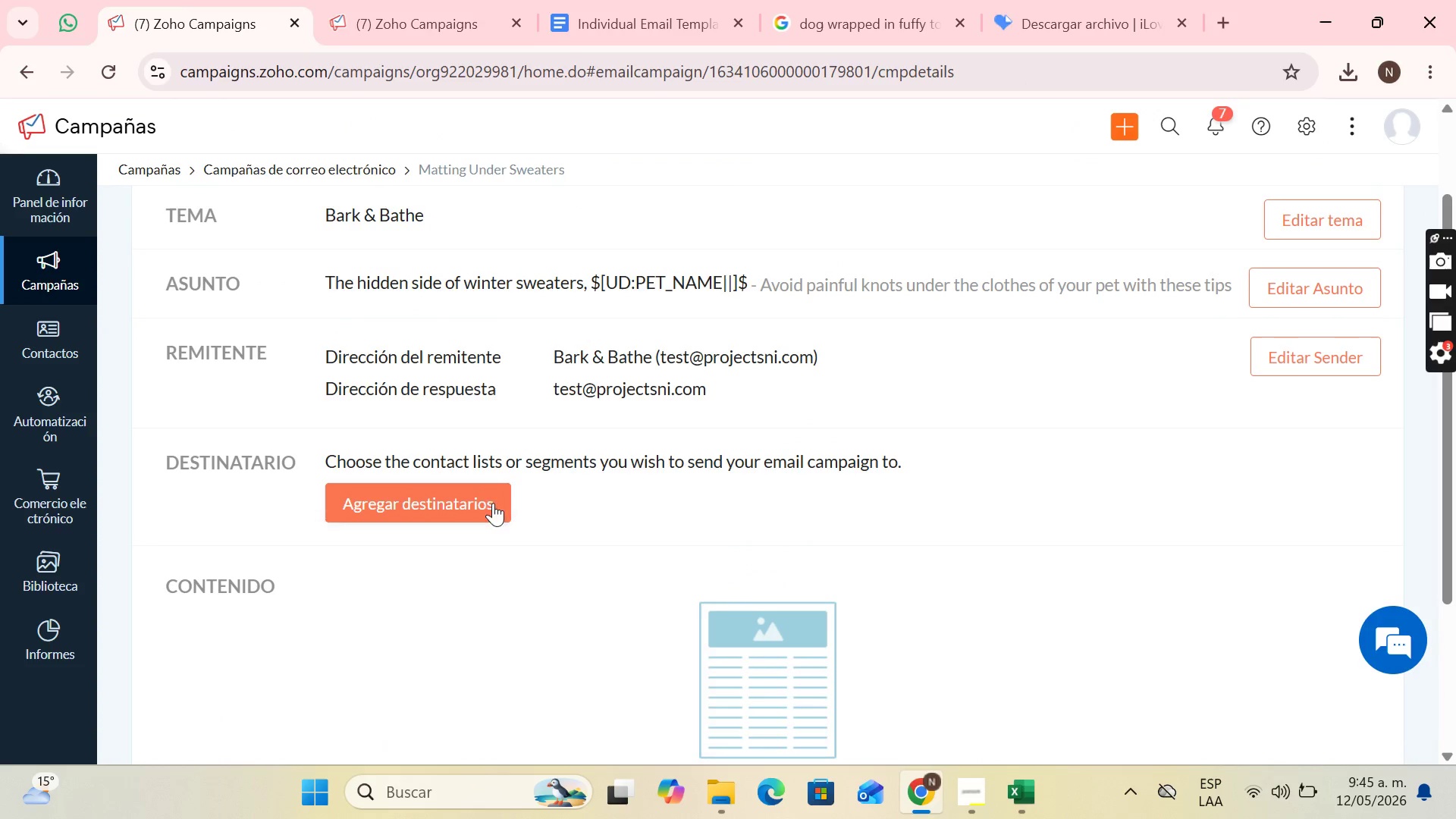 
double_click([493, 492])
 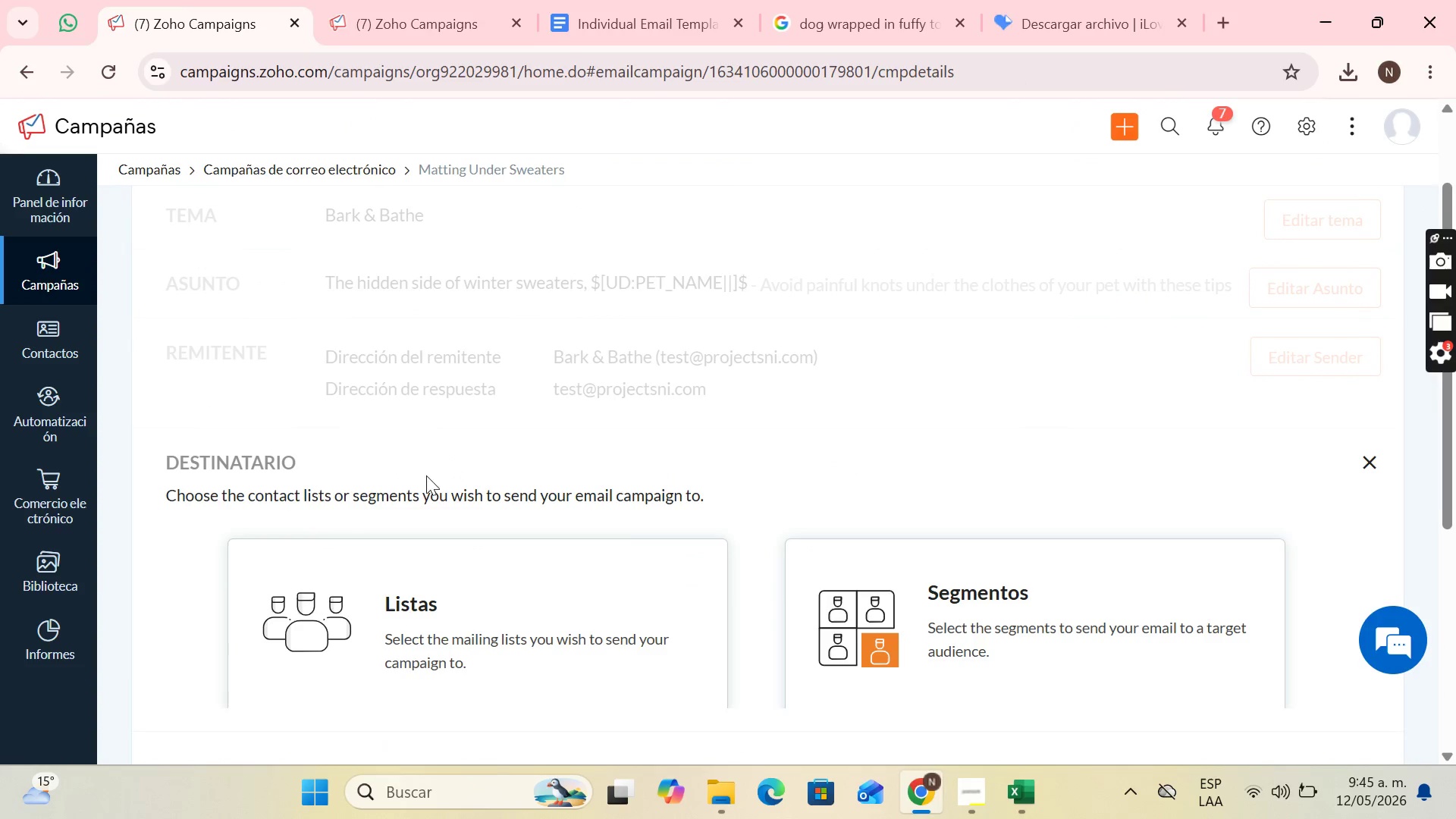 
left_click([483, 496])
 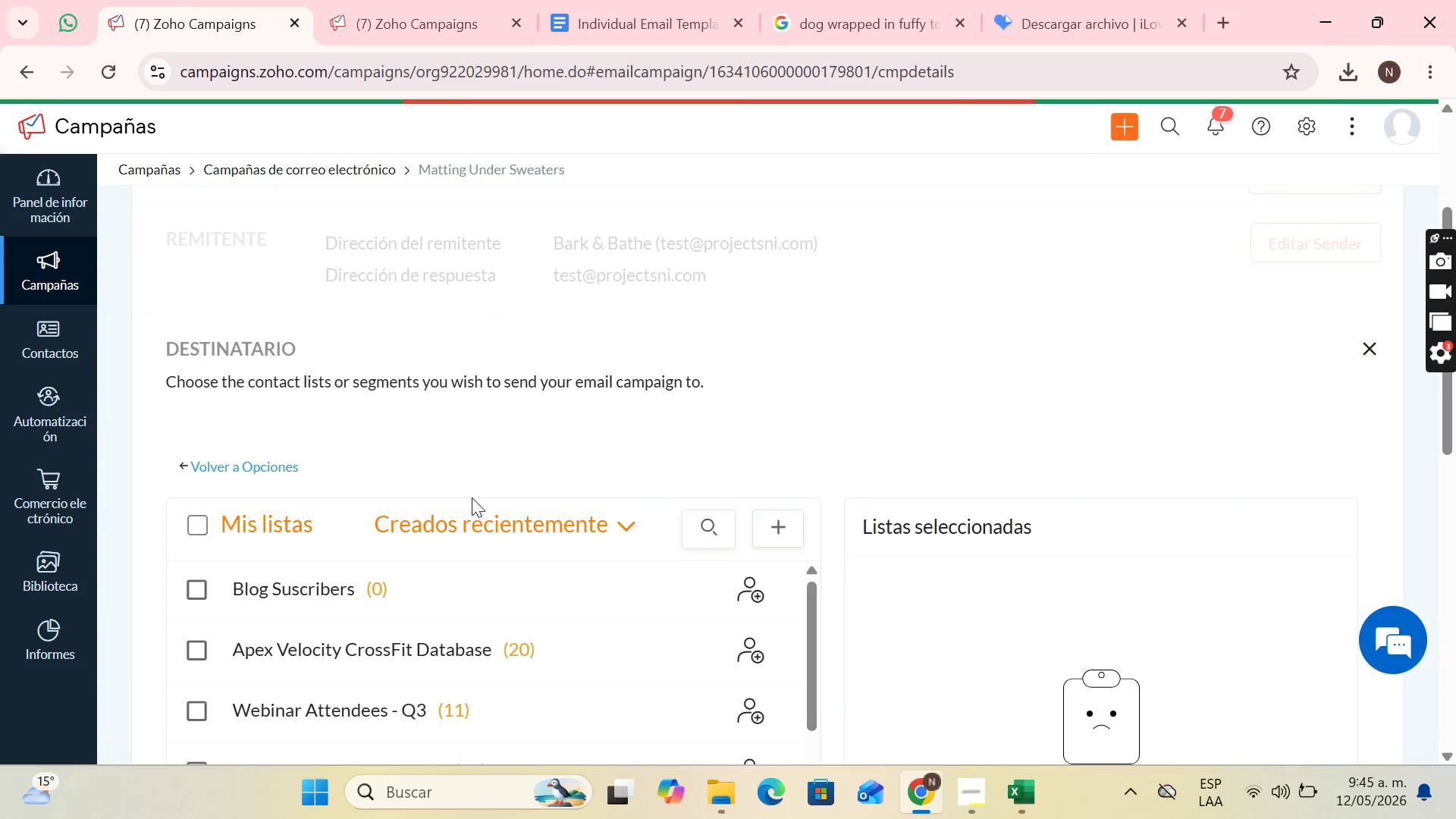 
scroll: coordinate [449, 500], scroll_direction: down, amount: 2.0
 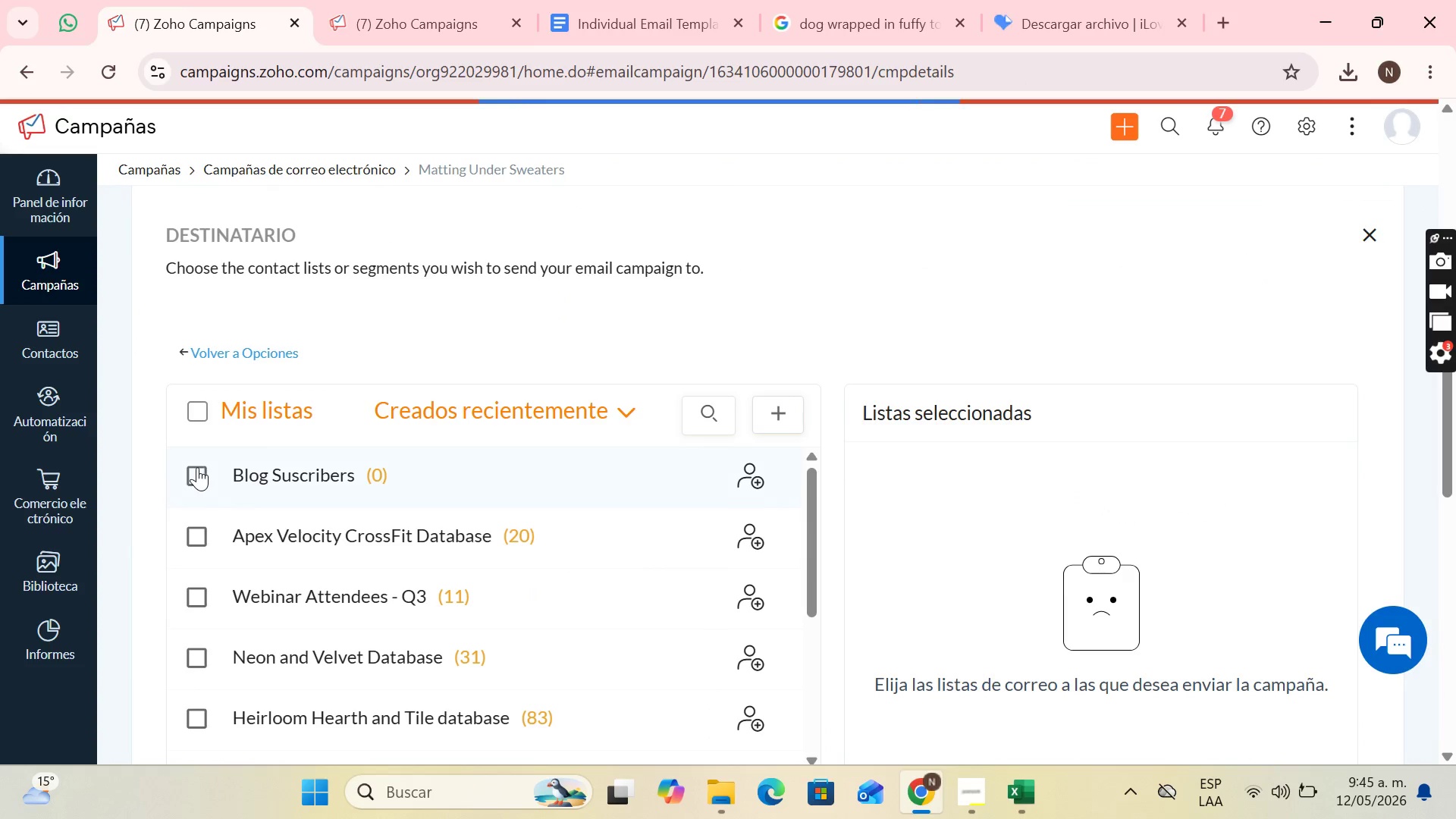 
left_click([197, 469])
 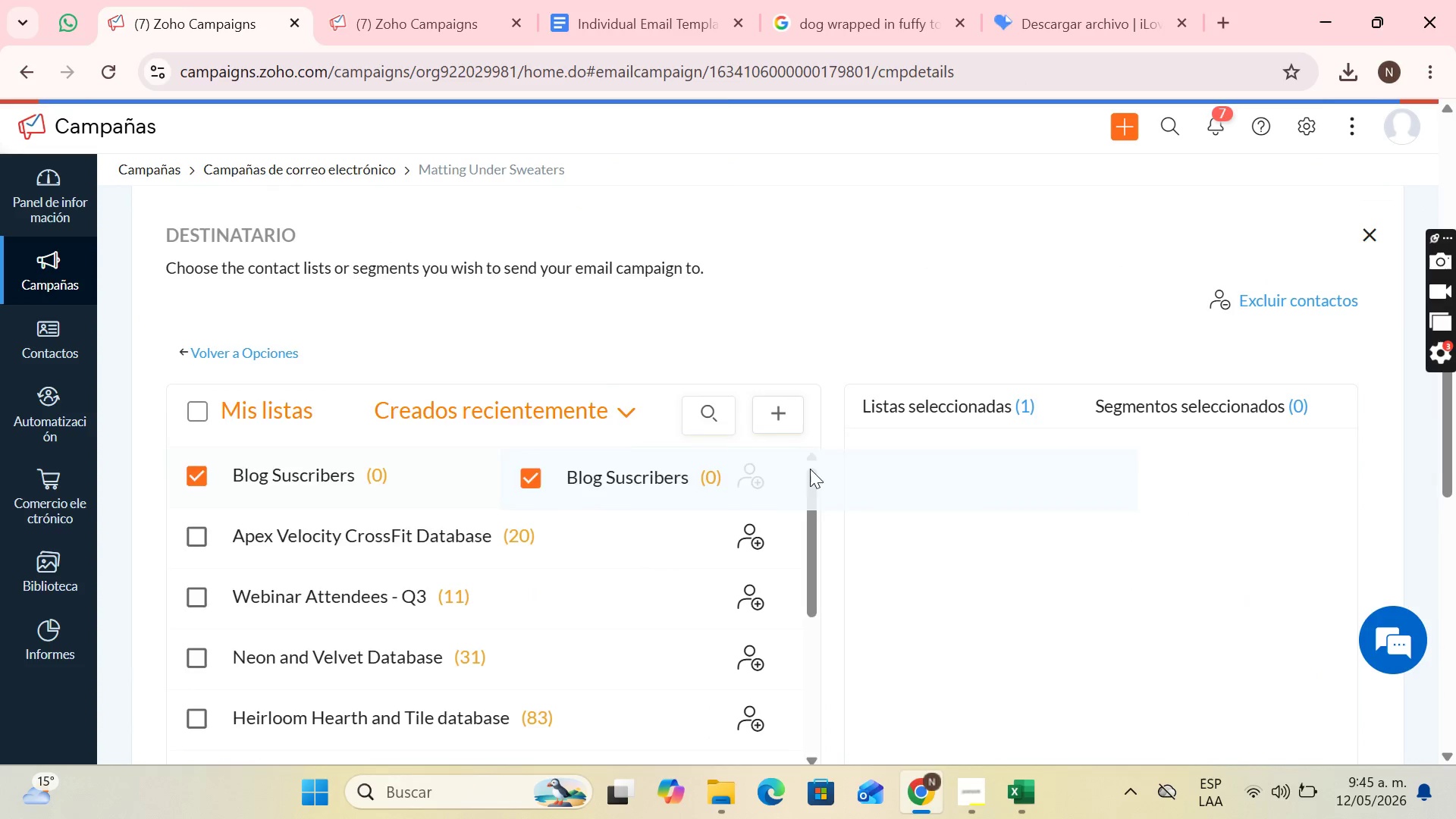 
scroll: coordinate [786, 469], scroll_direction: down, amount: 3.0
 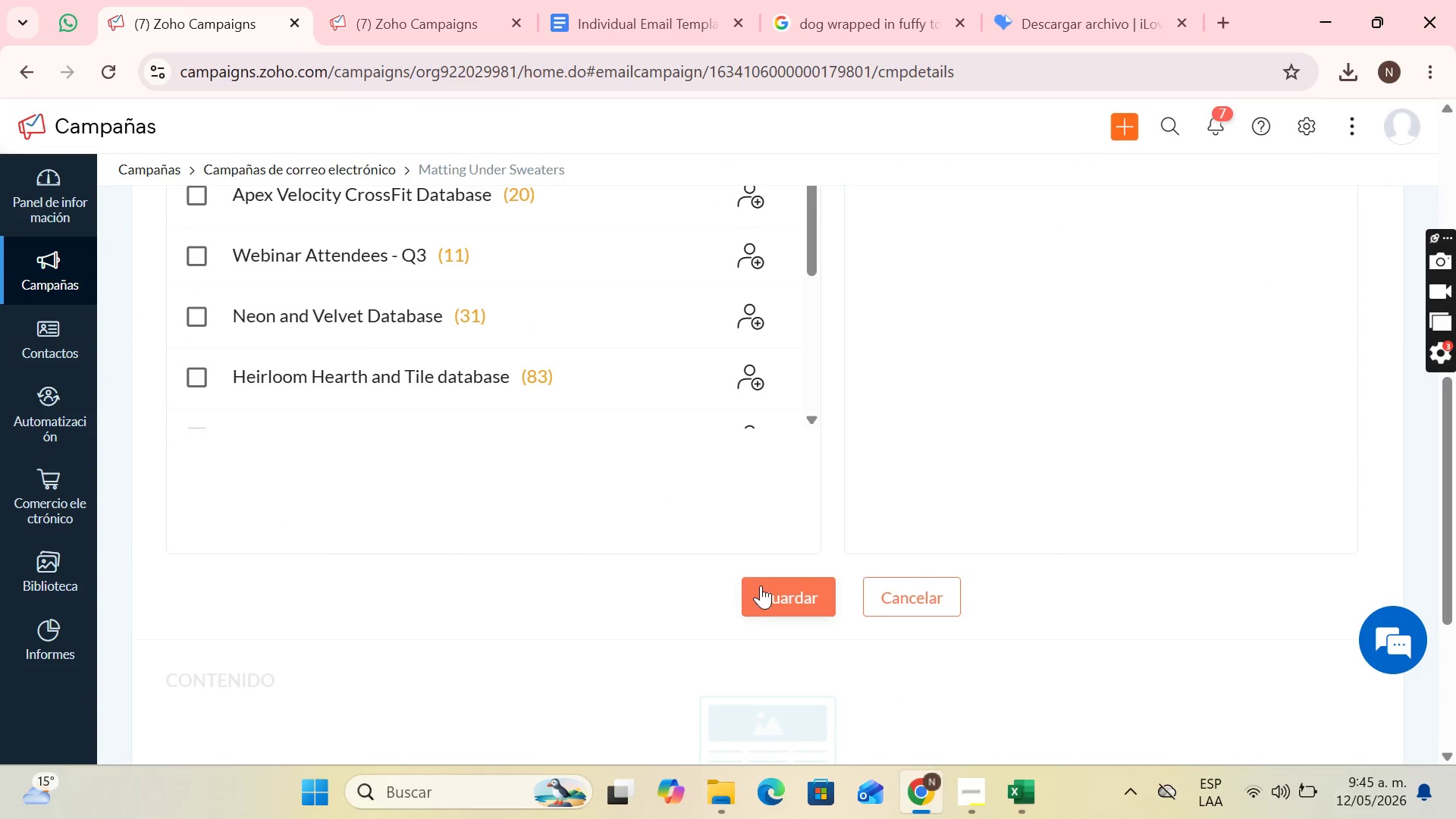 
left_click([761, 586])
 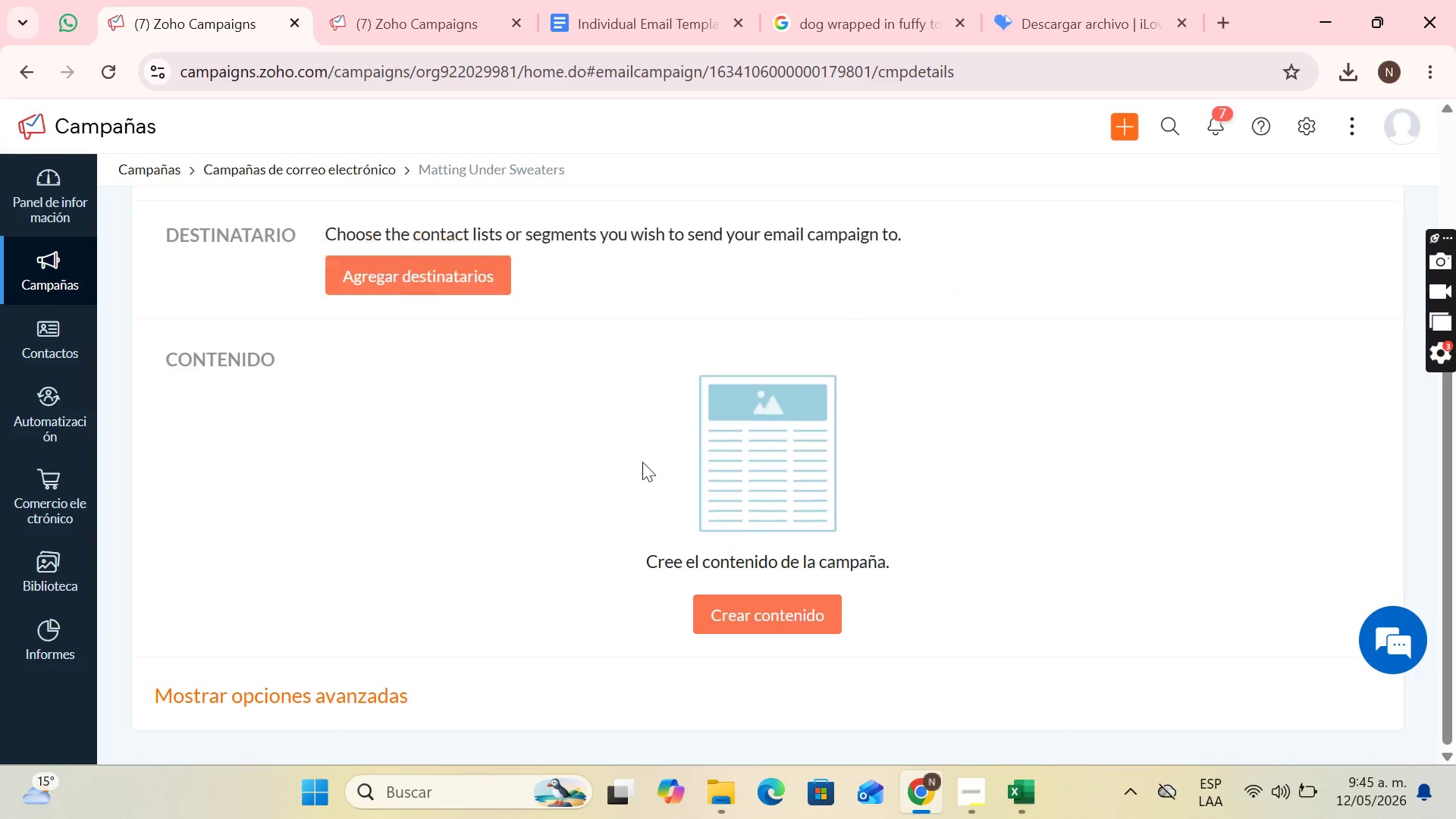 
scroll: coordinate [568, 529], scroll_direction: down, amount: 2.0
 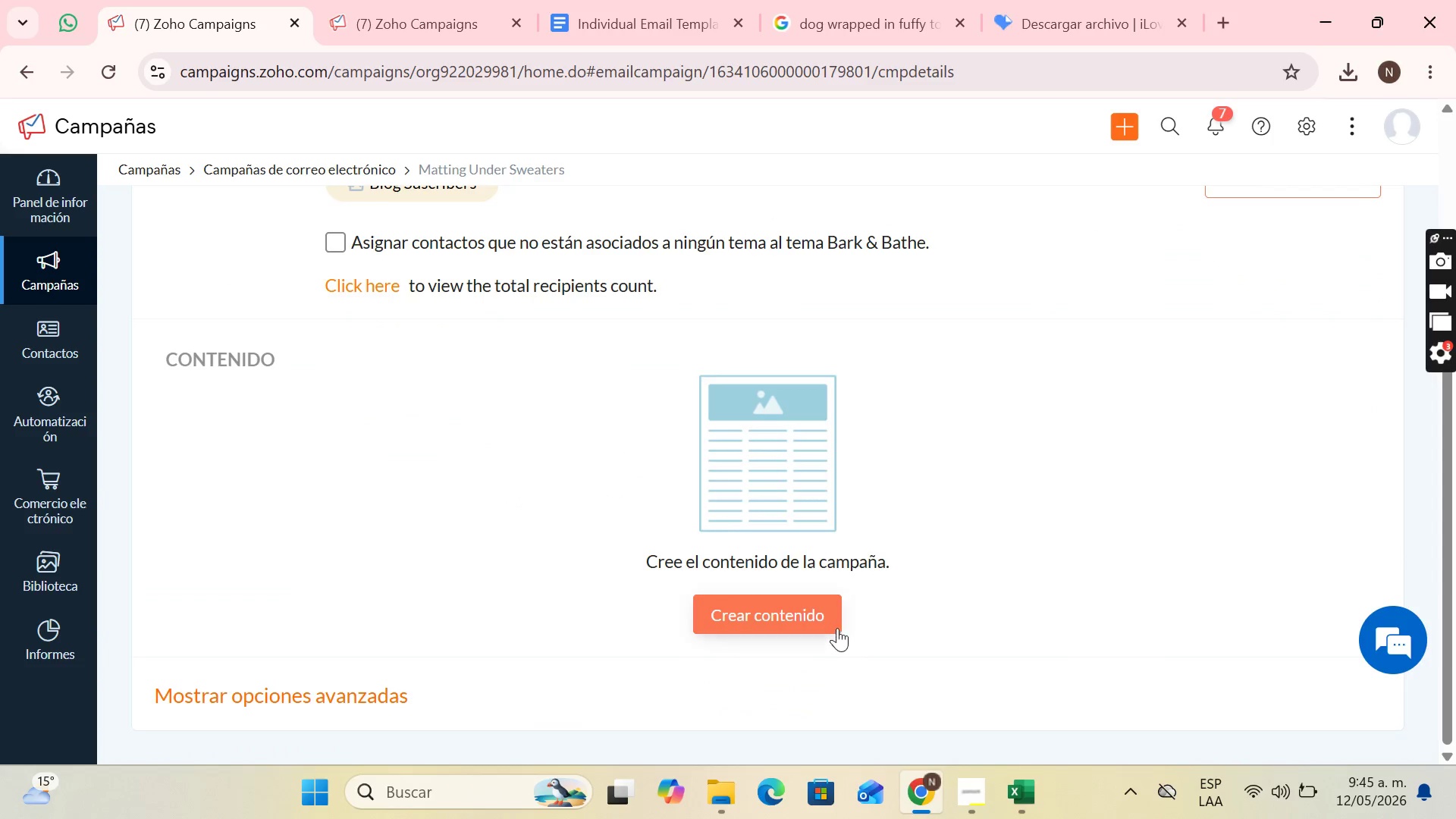 
left_click([833, 629])
 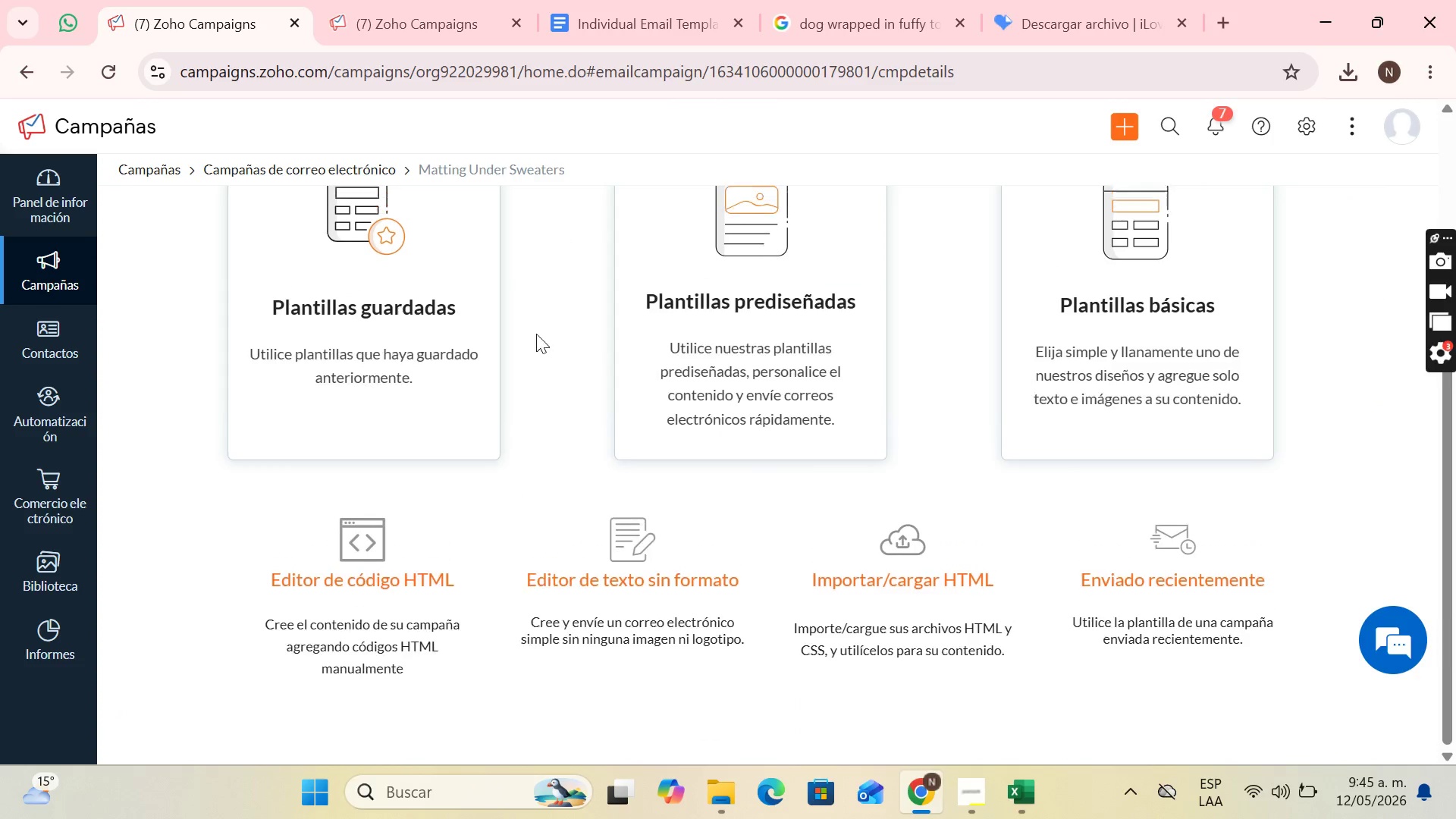 
left_click([347, 312])
 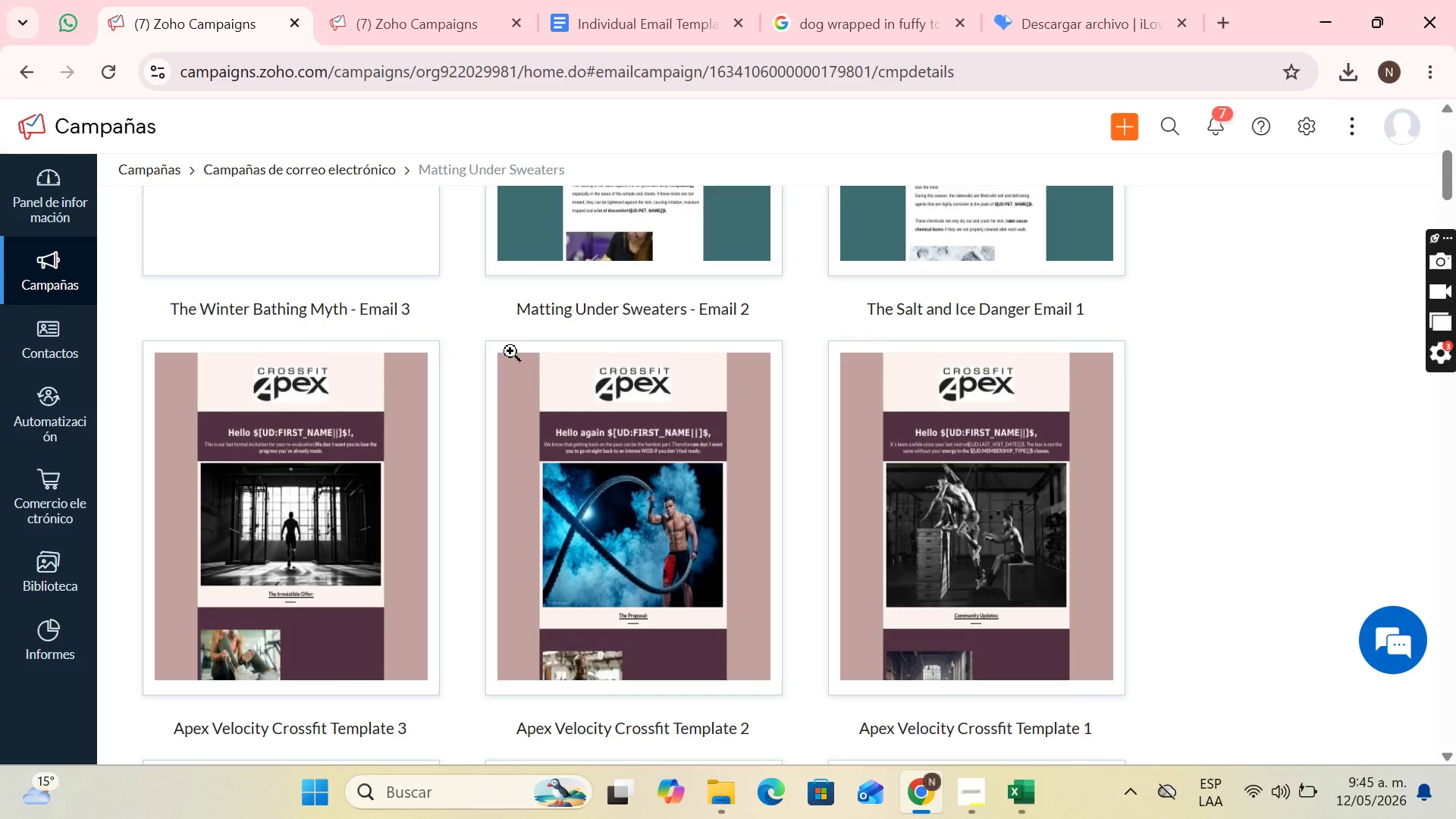 
scroll: coordinate [741, 428], scroll_direction: up, amount: 7.0
 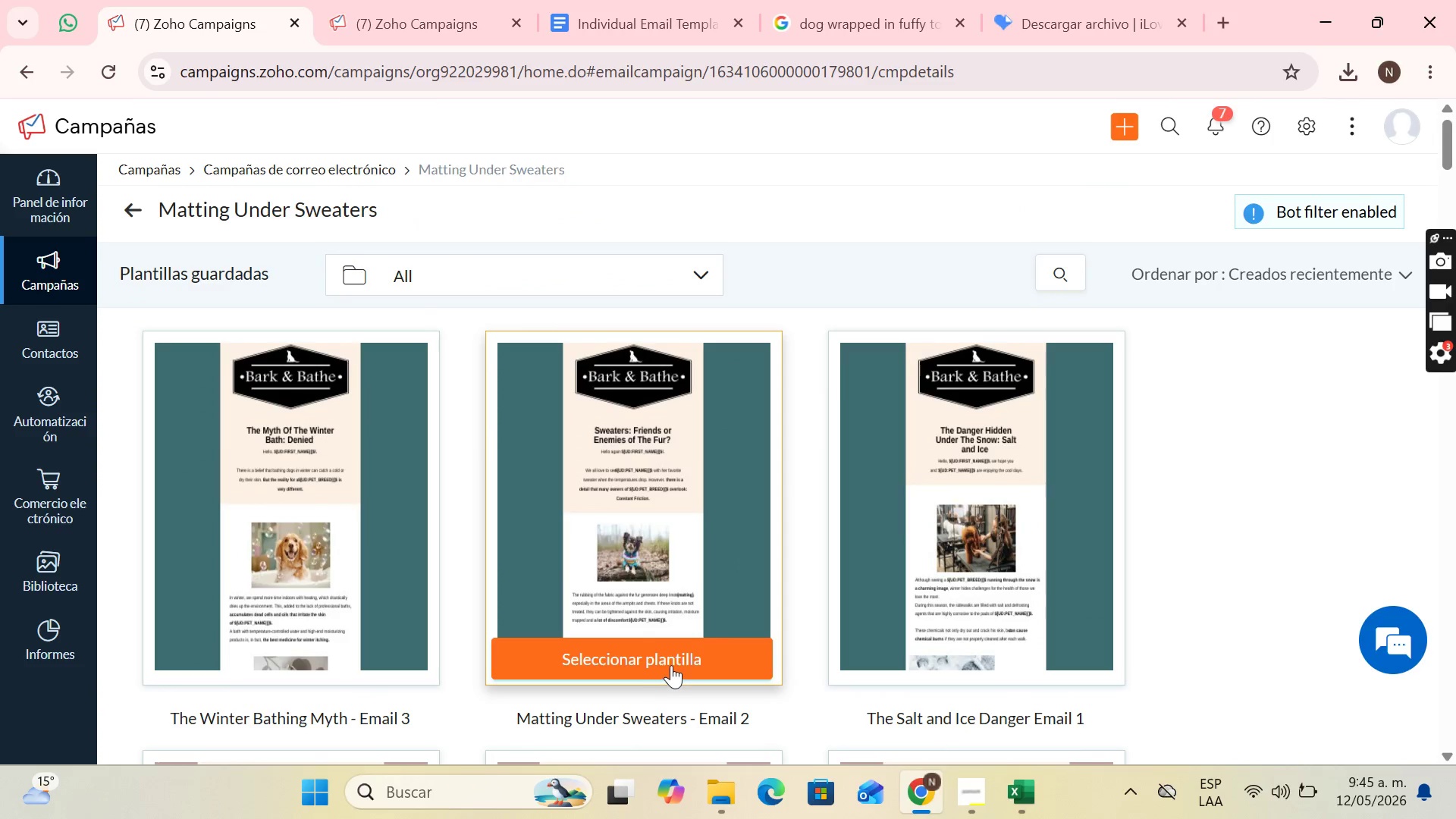 
left_click([672, 664])
 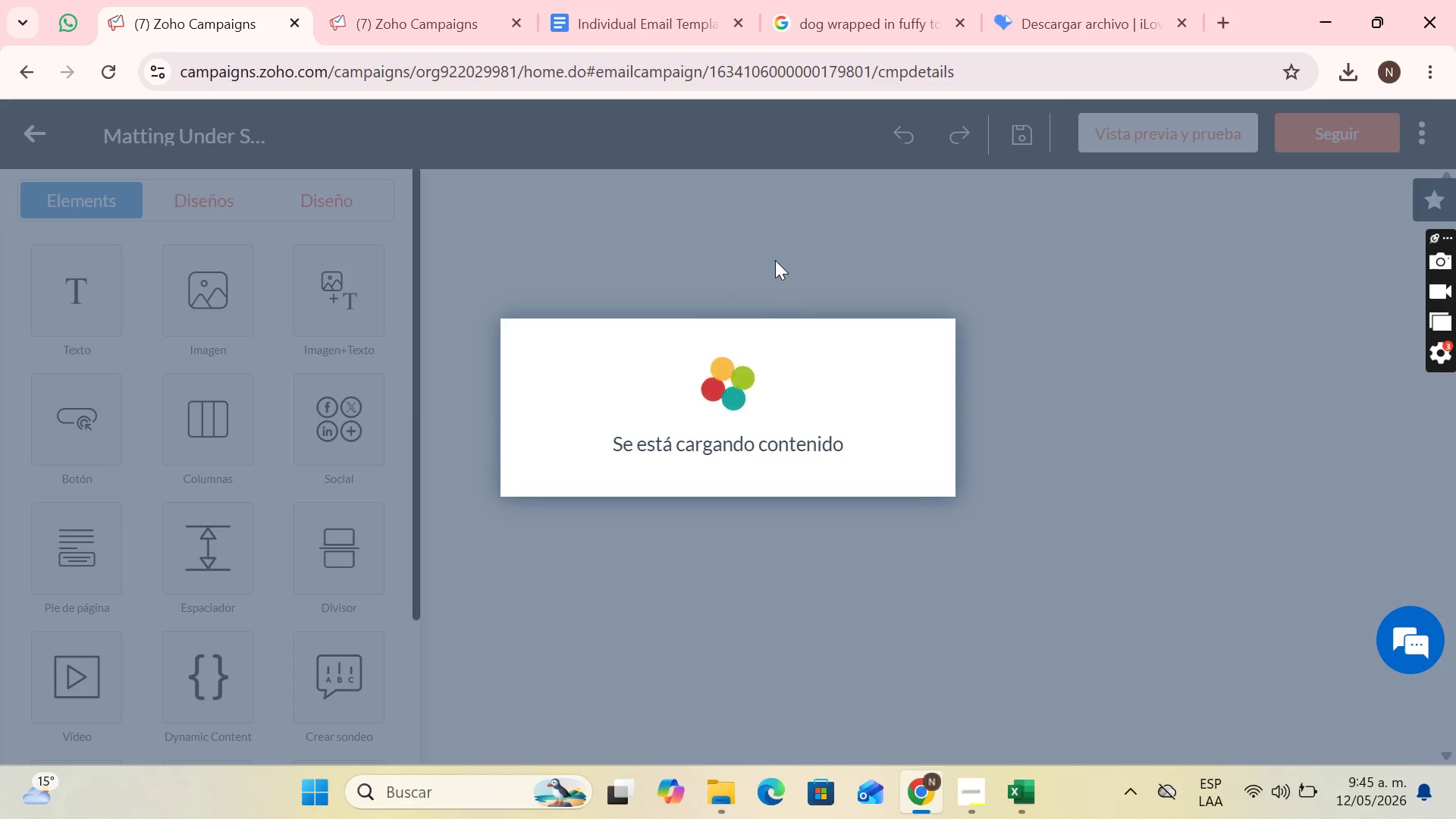 
wait(5.42)
 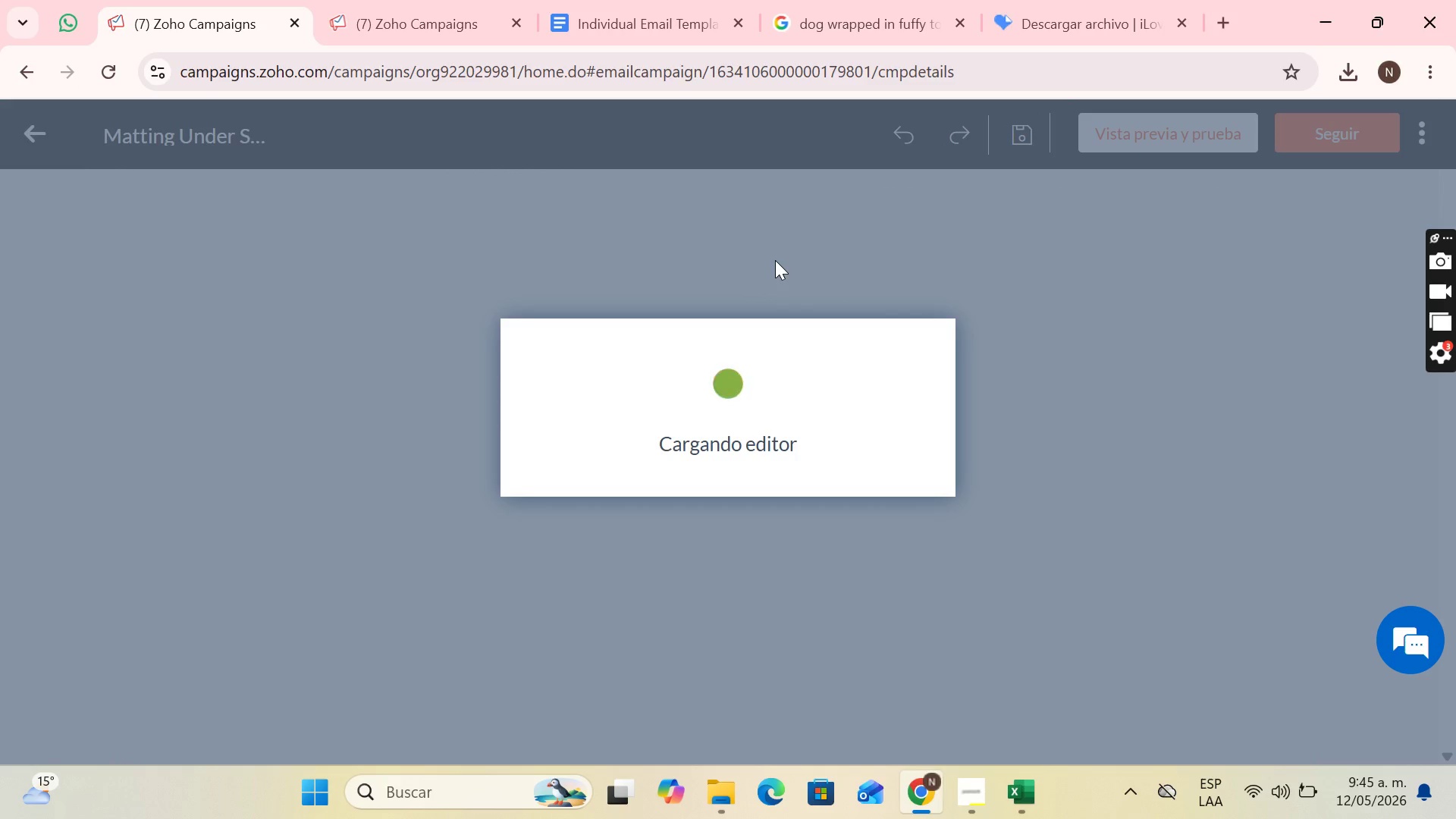 
scroll: coordinate [1178, 431], scroll_direction: down, amount: 10.0
 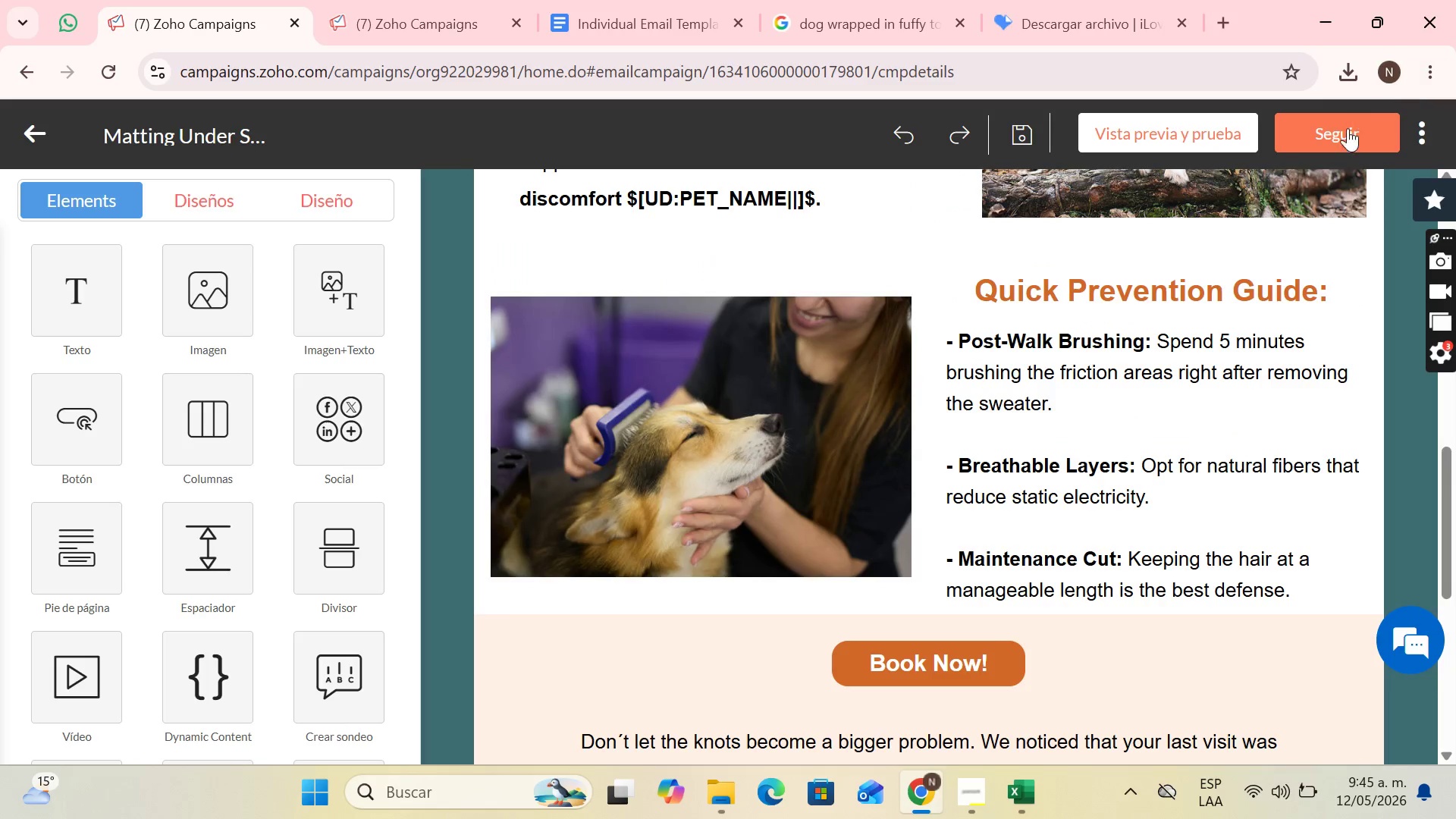 
left_click([1335, 145])
 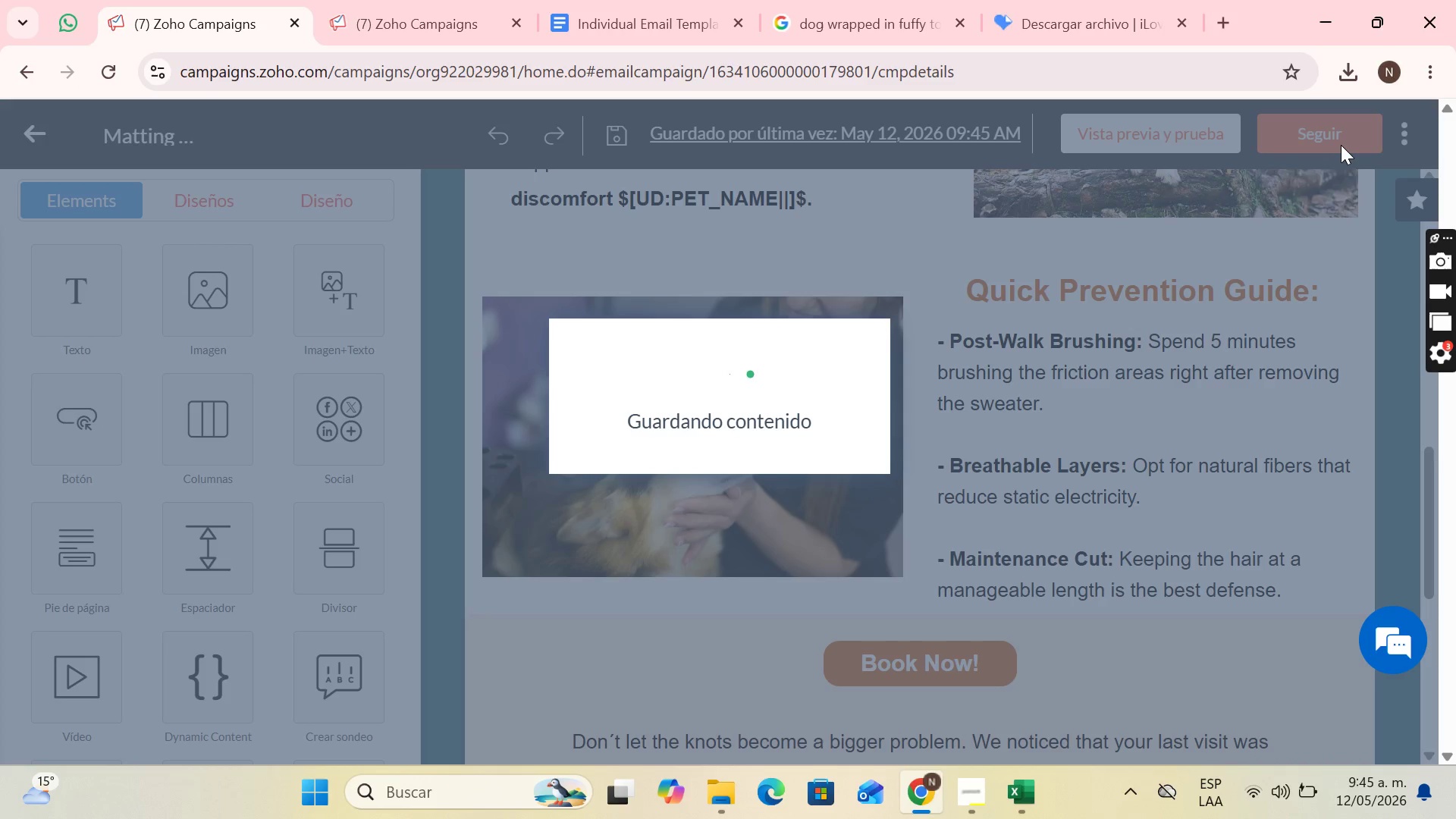 
wait(11.84)
 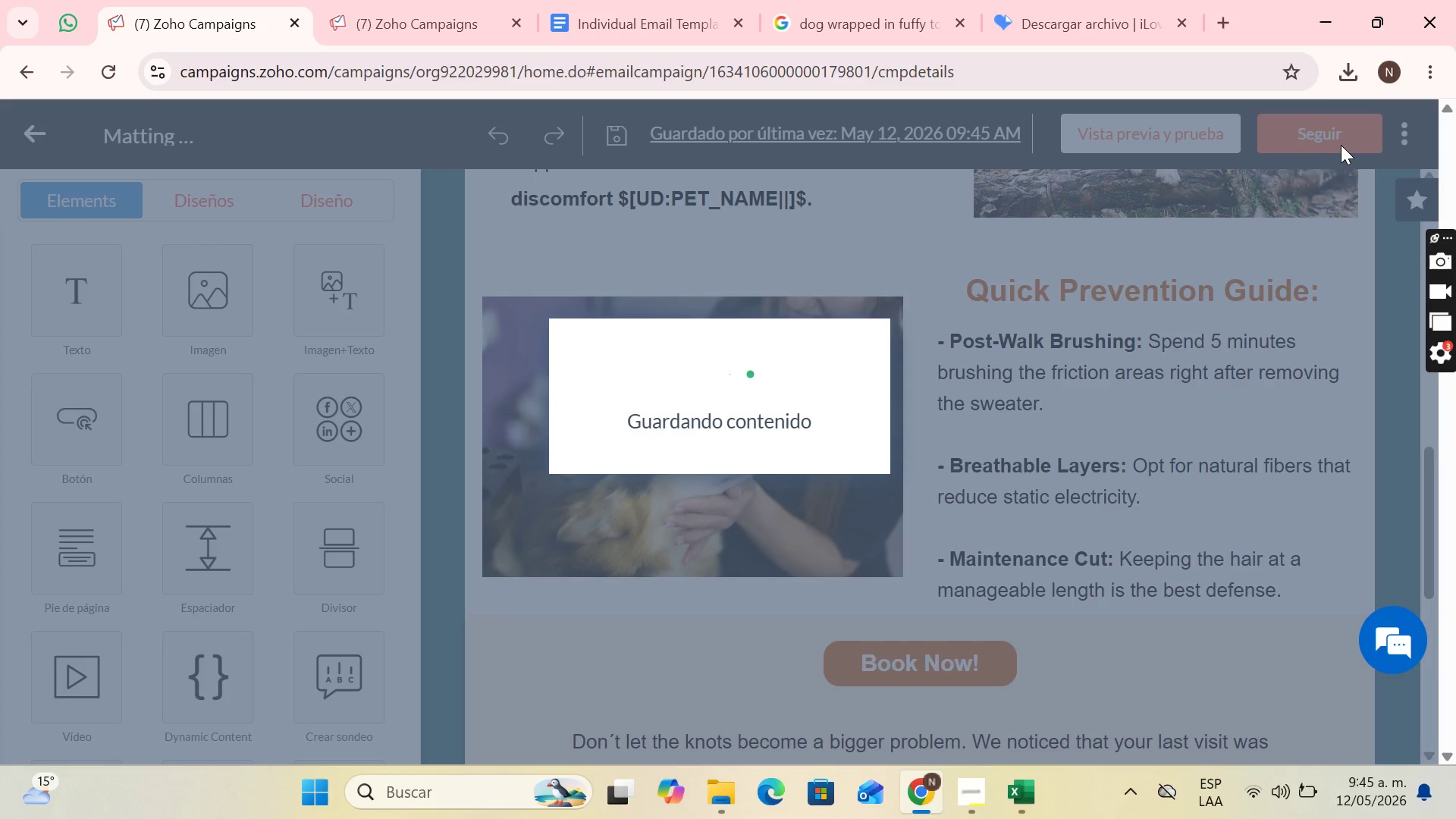 
scroll: coordinate [293, 588], scroll_direction: down, amount: 4.0
 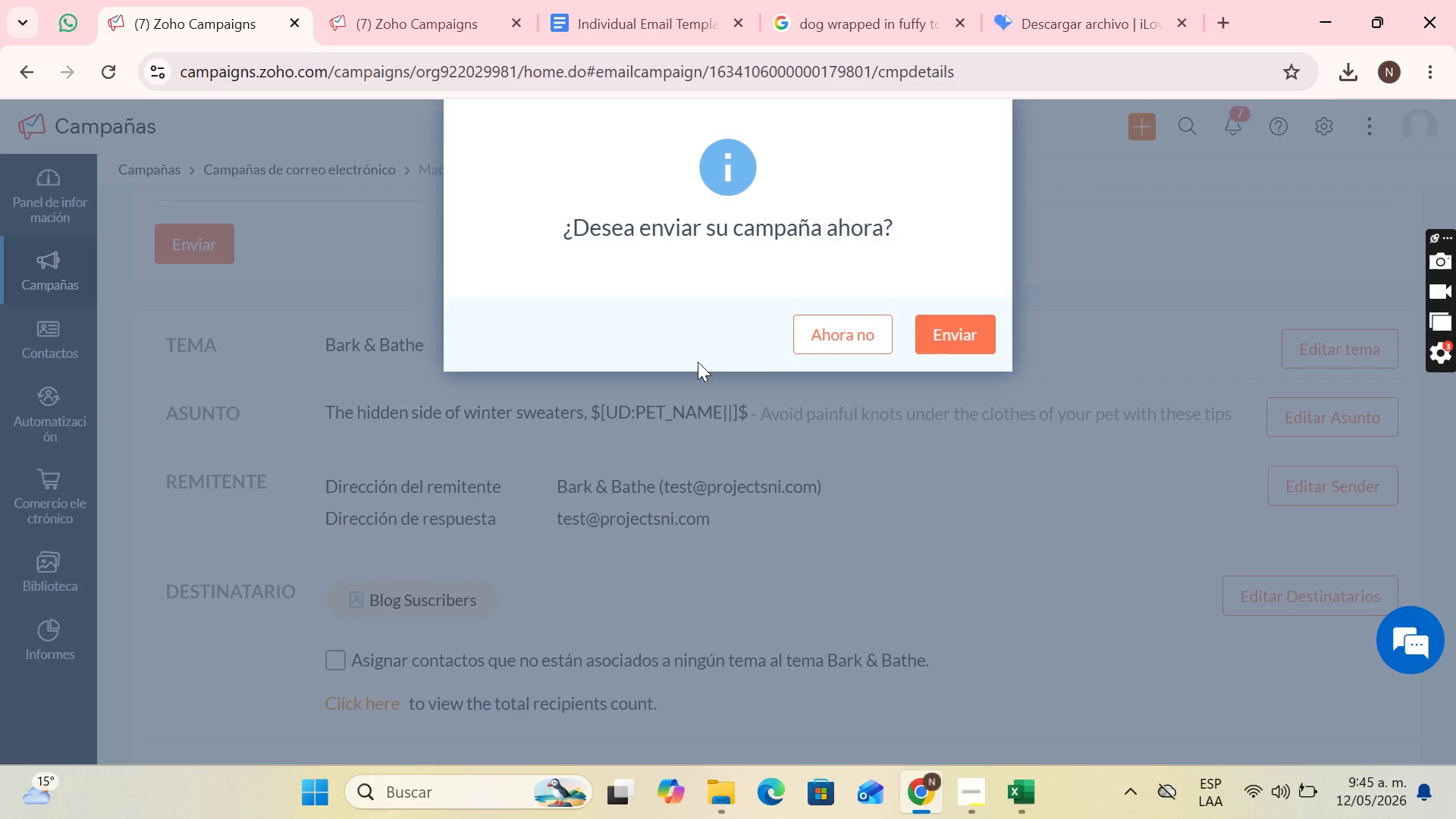 
left_click([948, 334])
 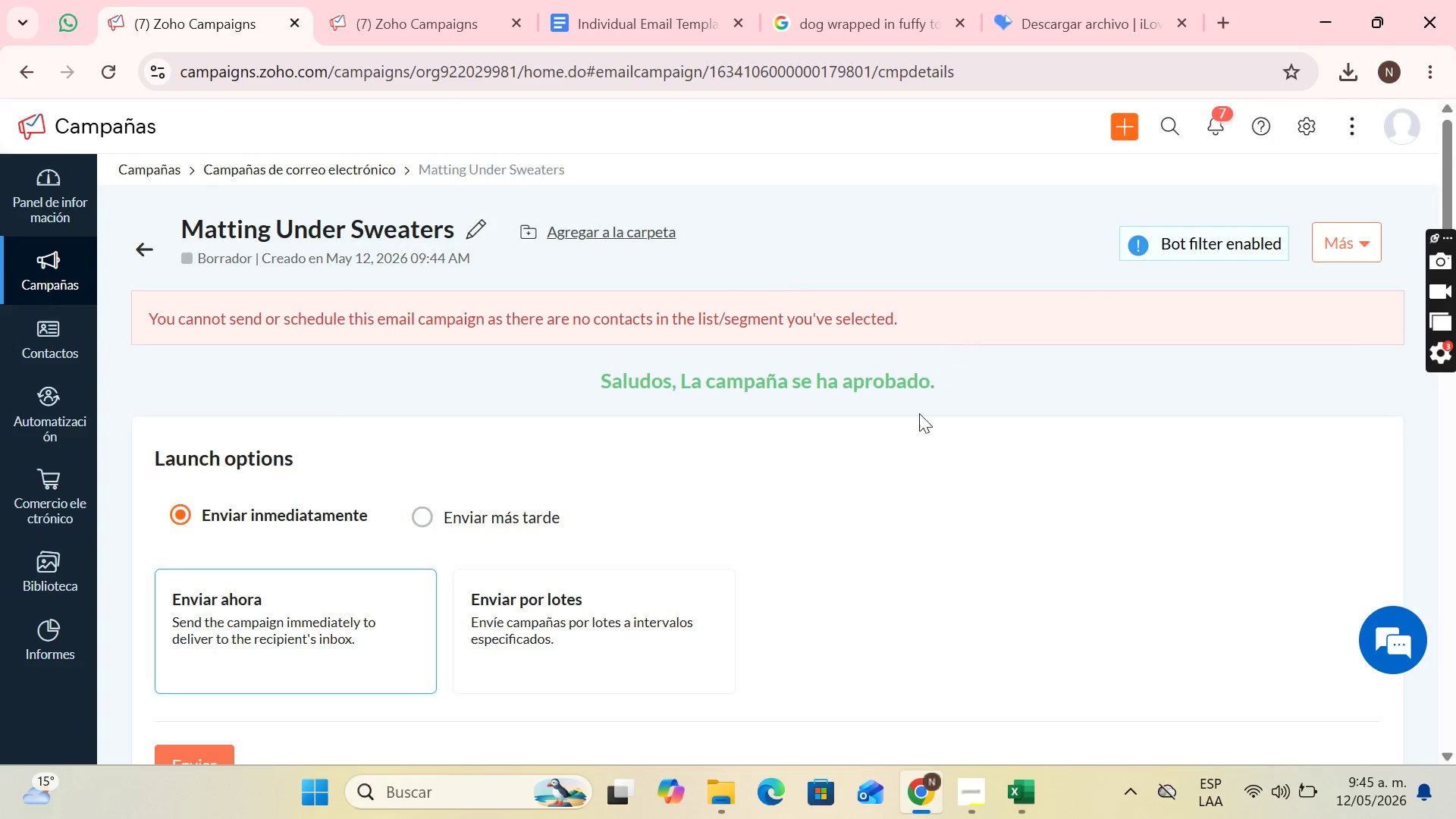 
scroll: coordinate [925, 479], scroll_direction: down, amount: 8.0
 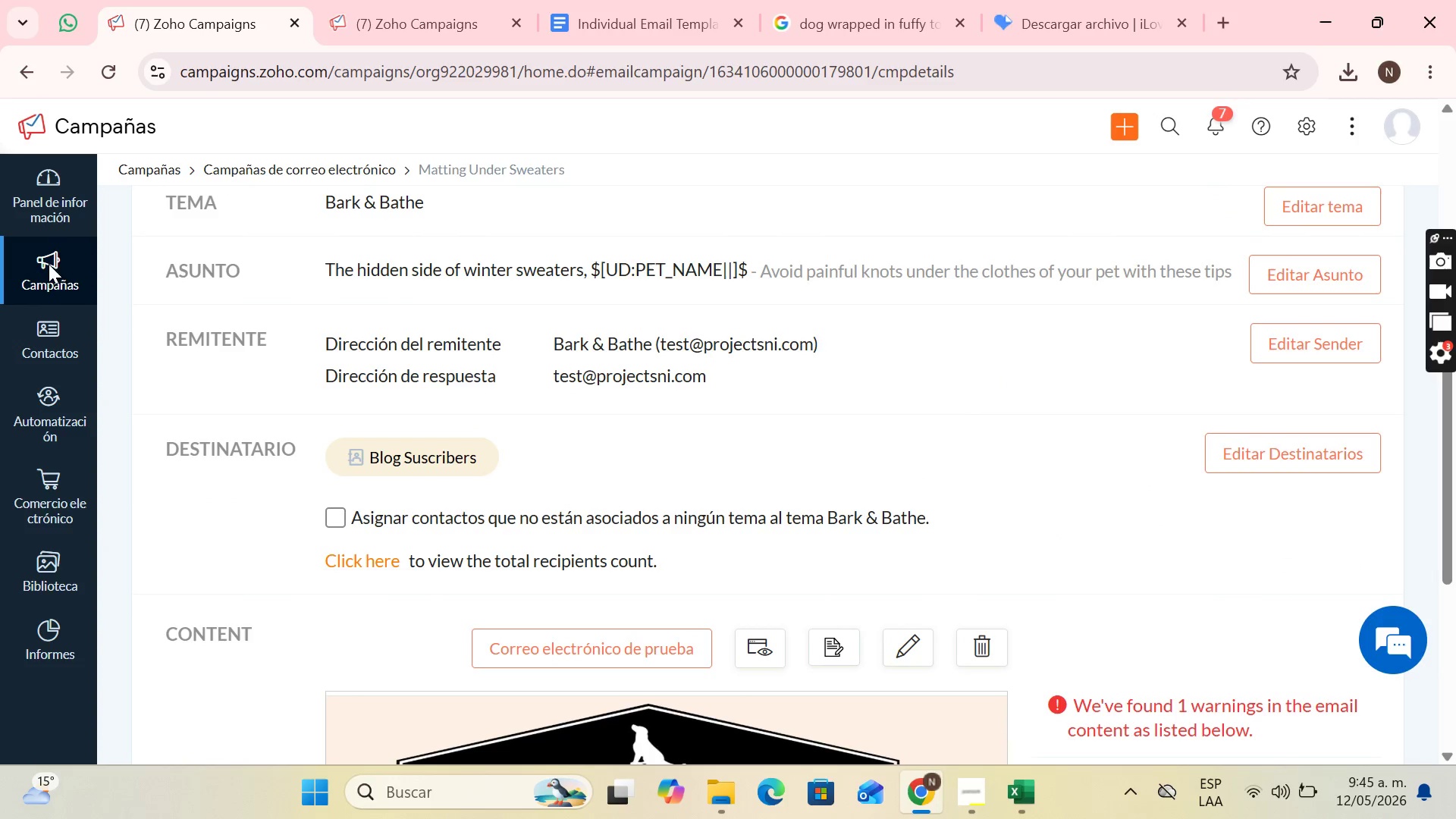 
left_click([41, 264])
 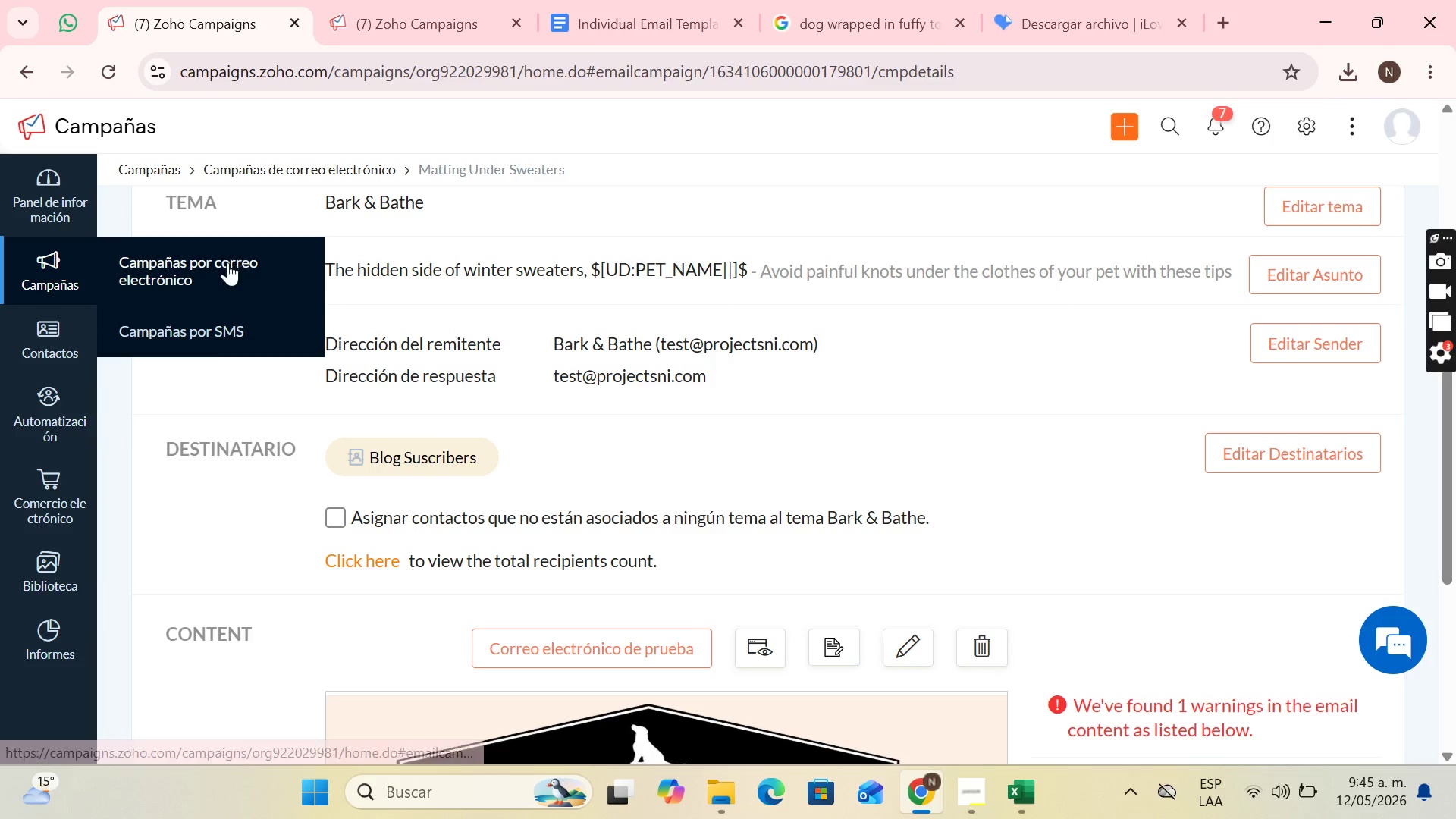 
left_click([225, 265])
 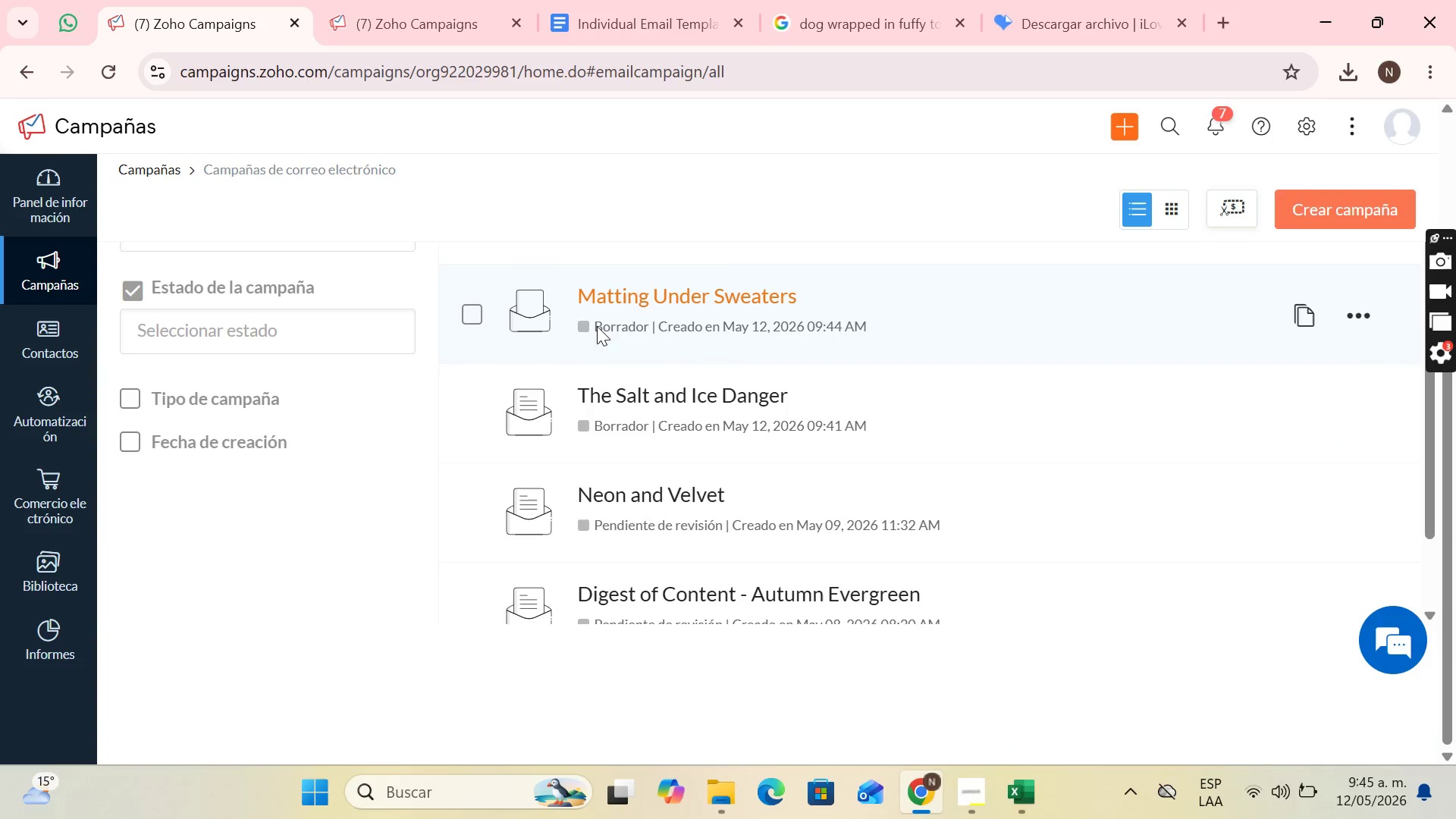 
scroll: coordinate [919, 474], scroll_direction: up, amount: 9.0
 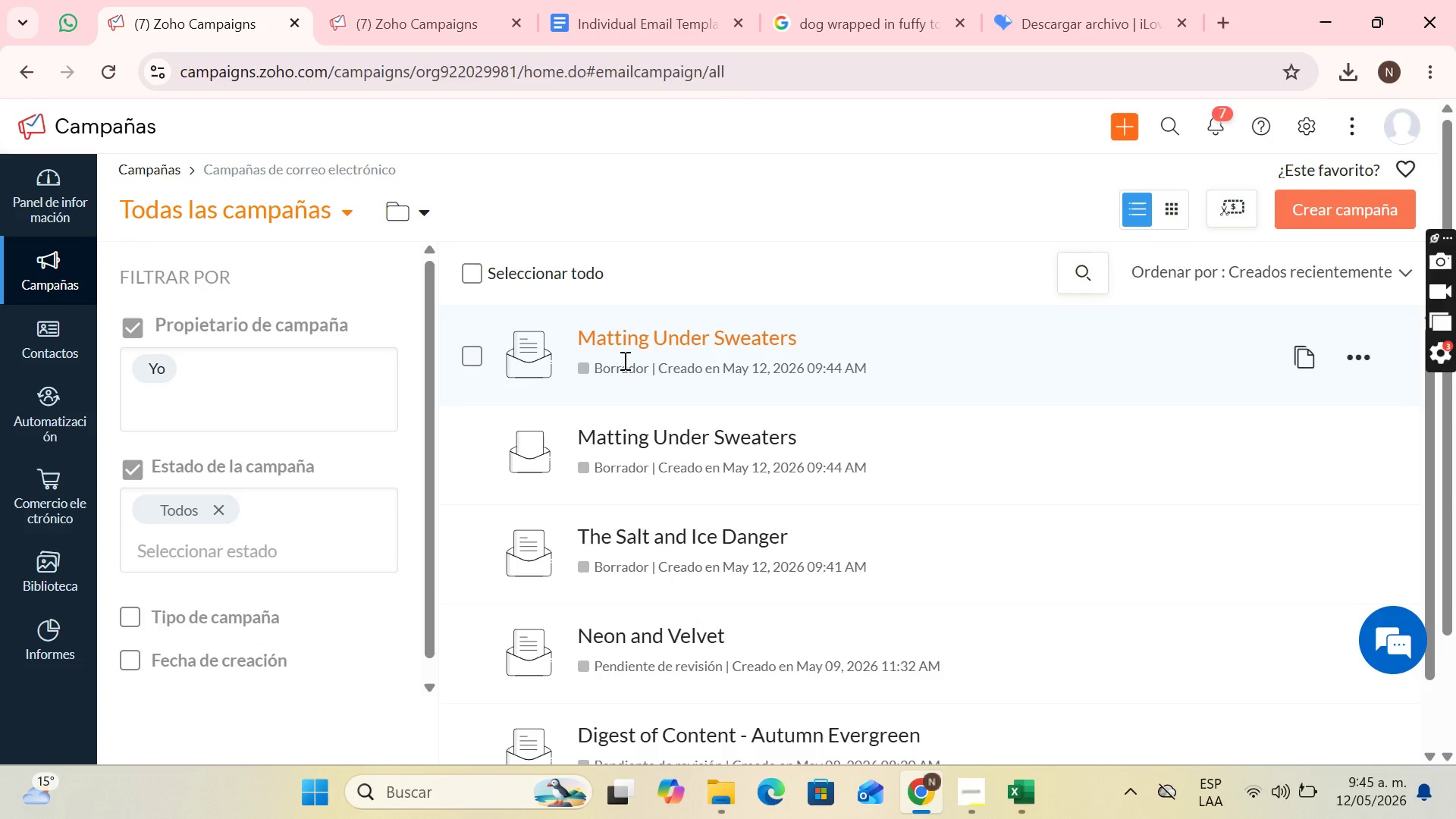 
wait(8.52)
 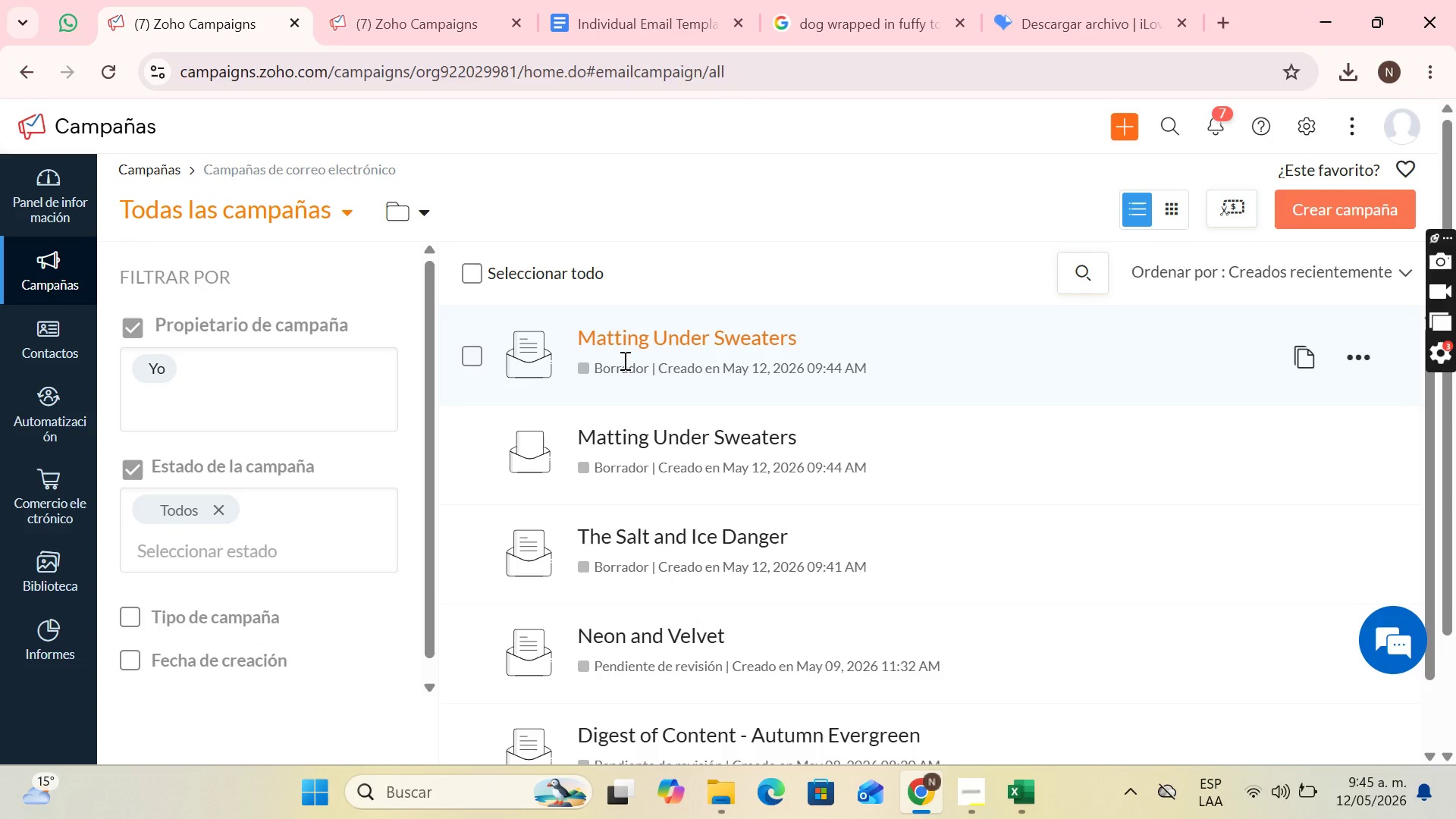 
left_click([1310, 213])
 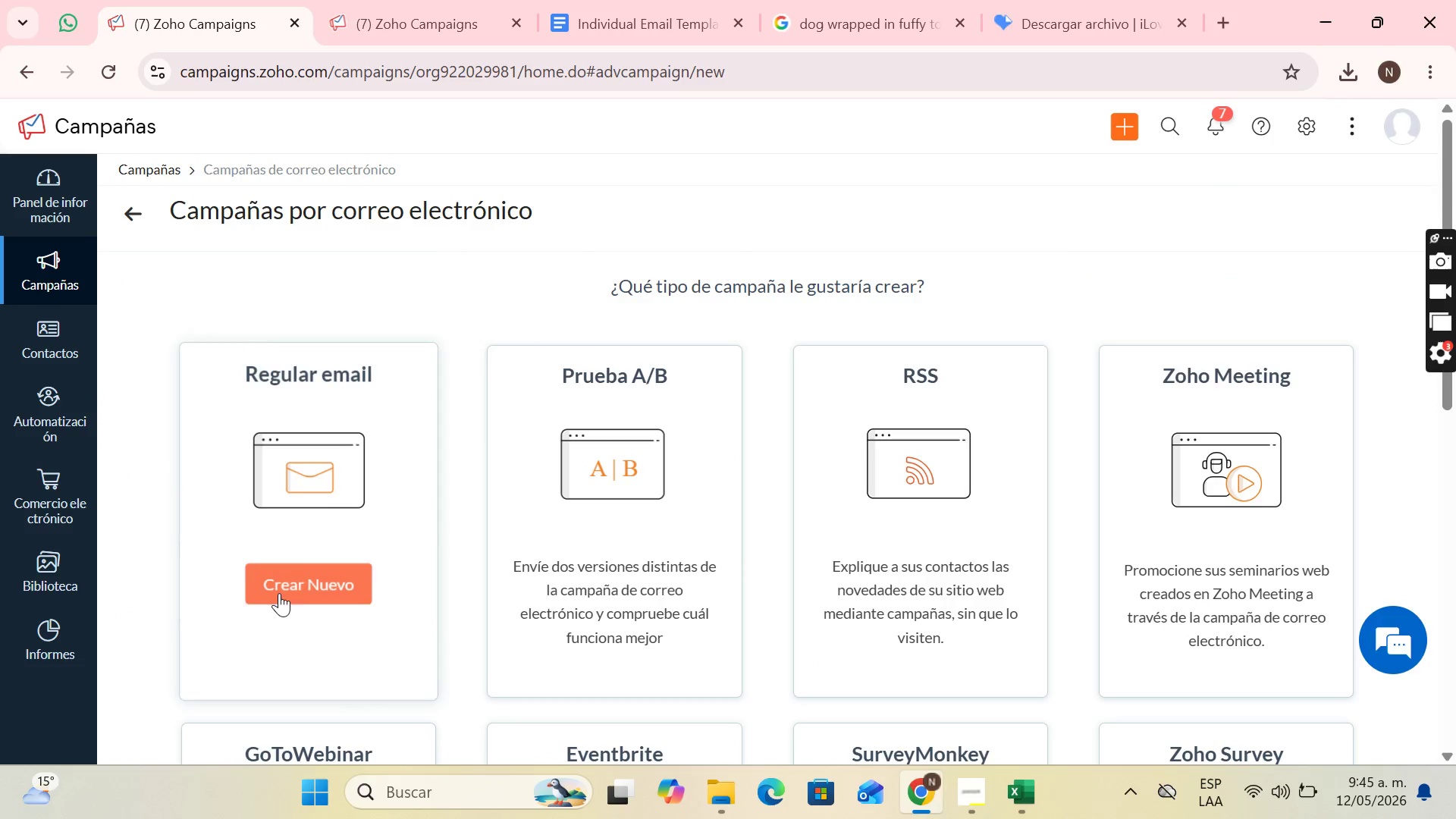 
left_click([303, 577])
 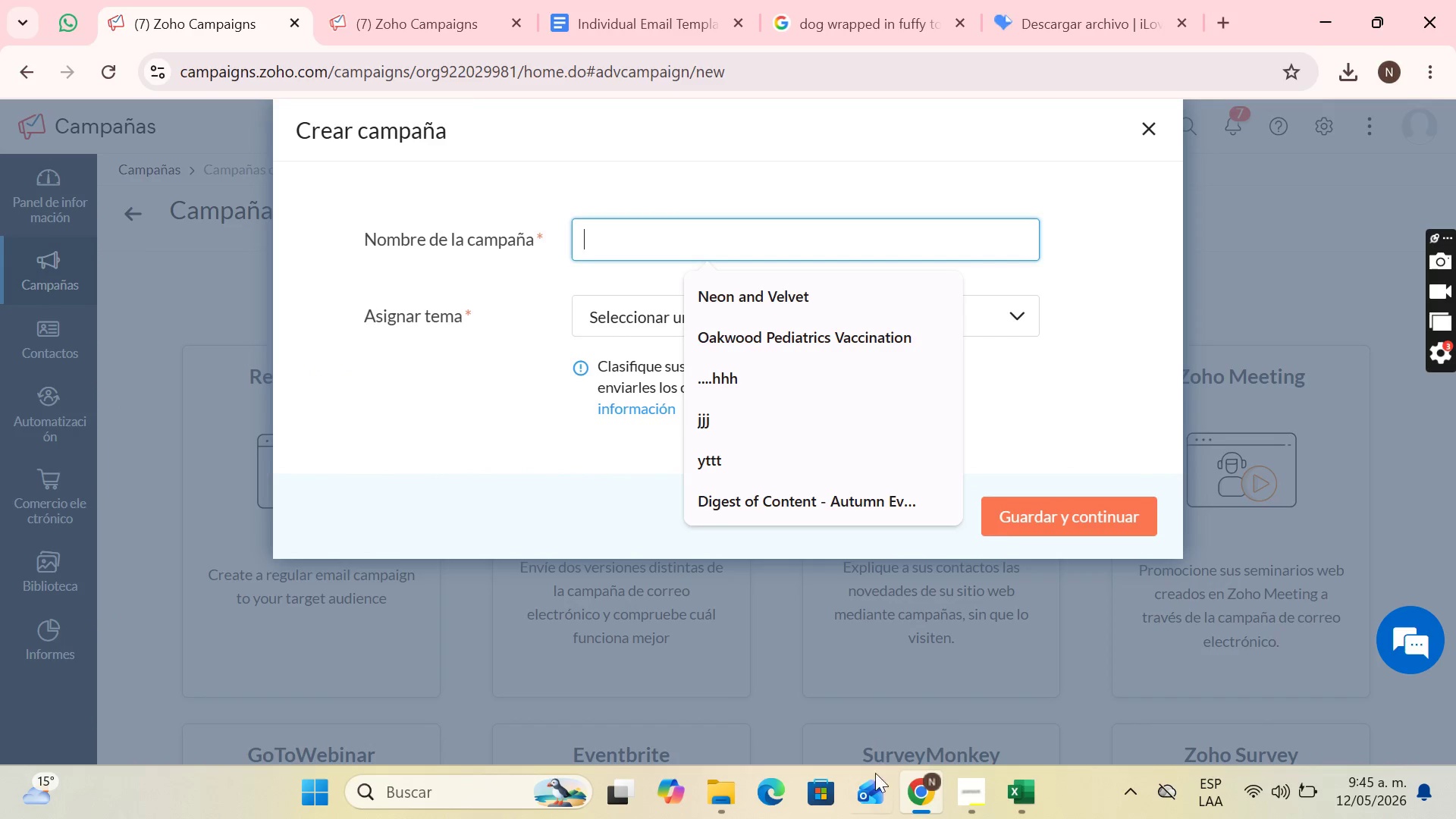 
left_click([962, 806])